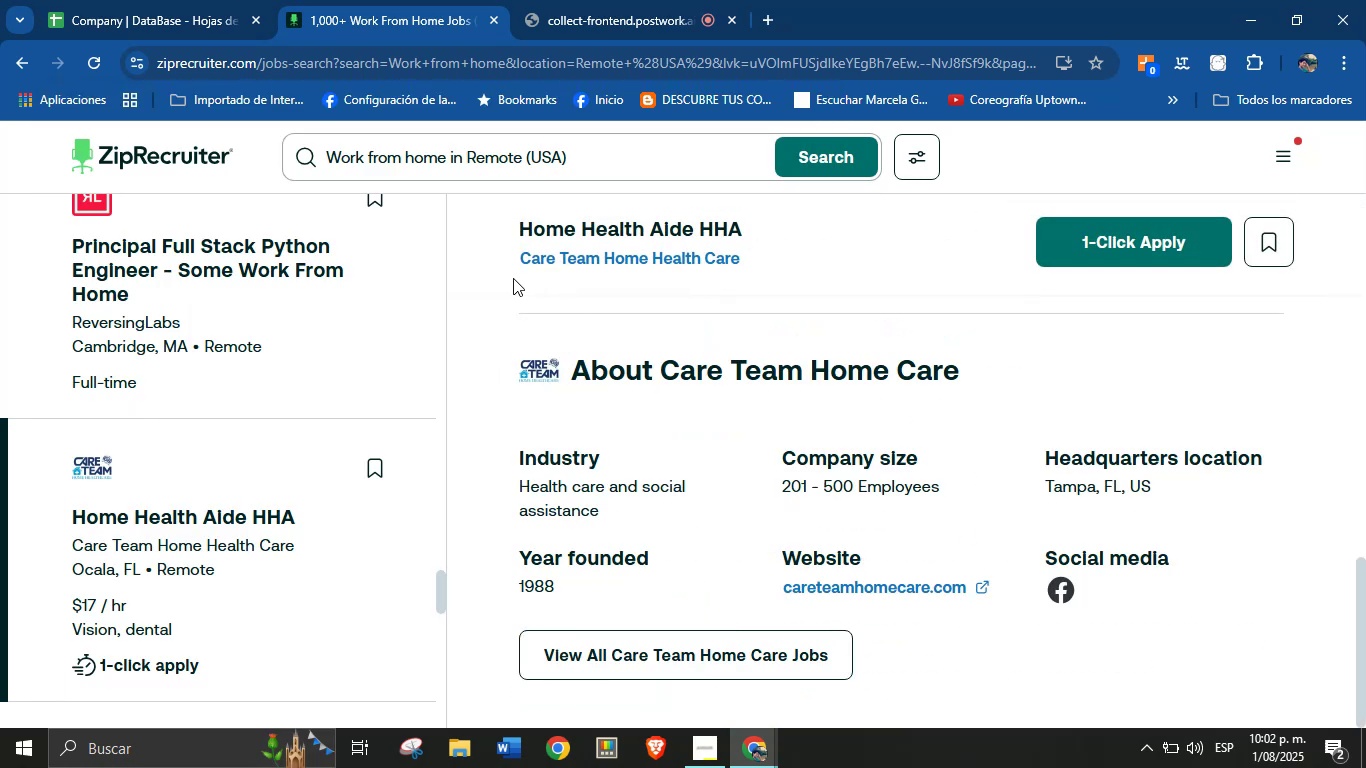 
left_click_drag(start_coordinate=[516, 260], to_coordinate=[744, 279])
 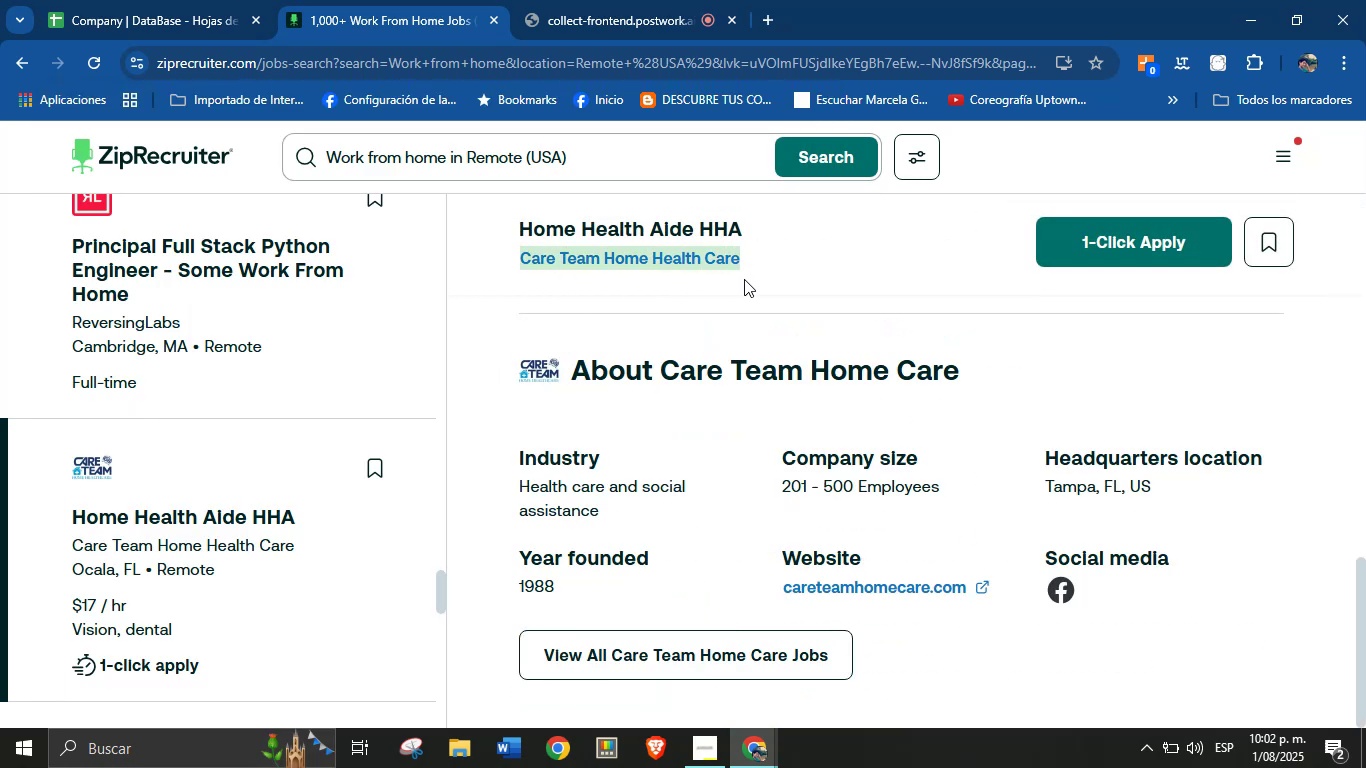 
key(Control+C)
 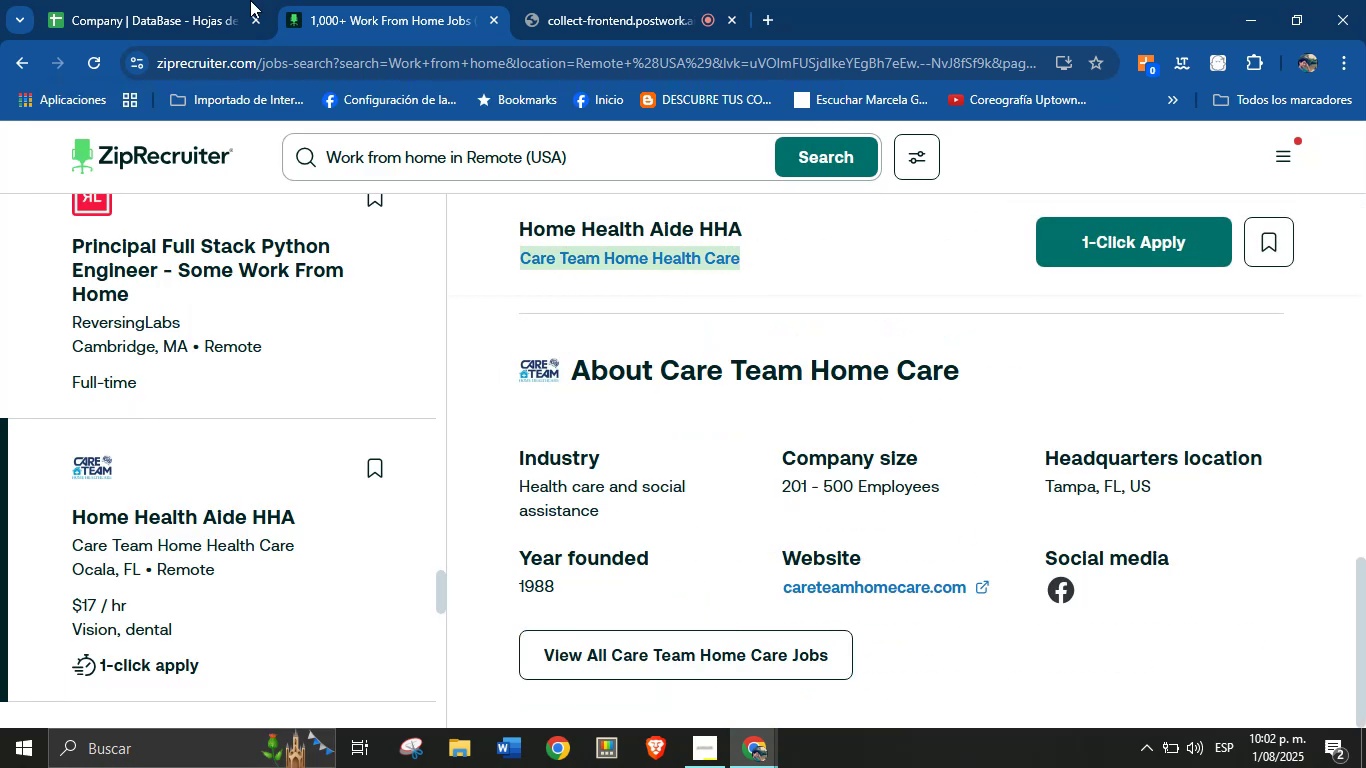 
left_click([159, 0])
 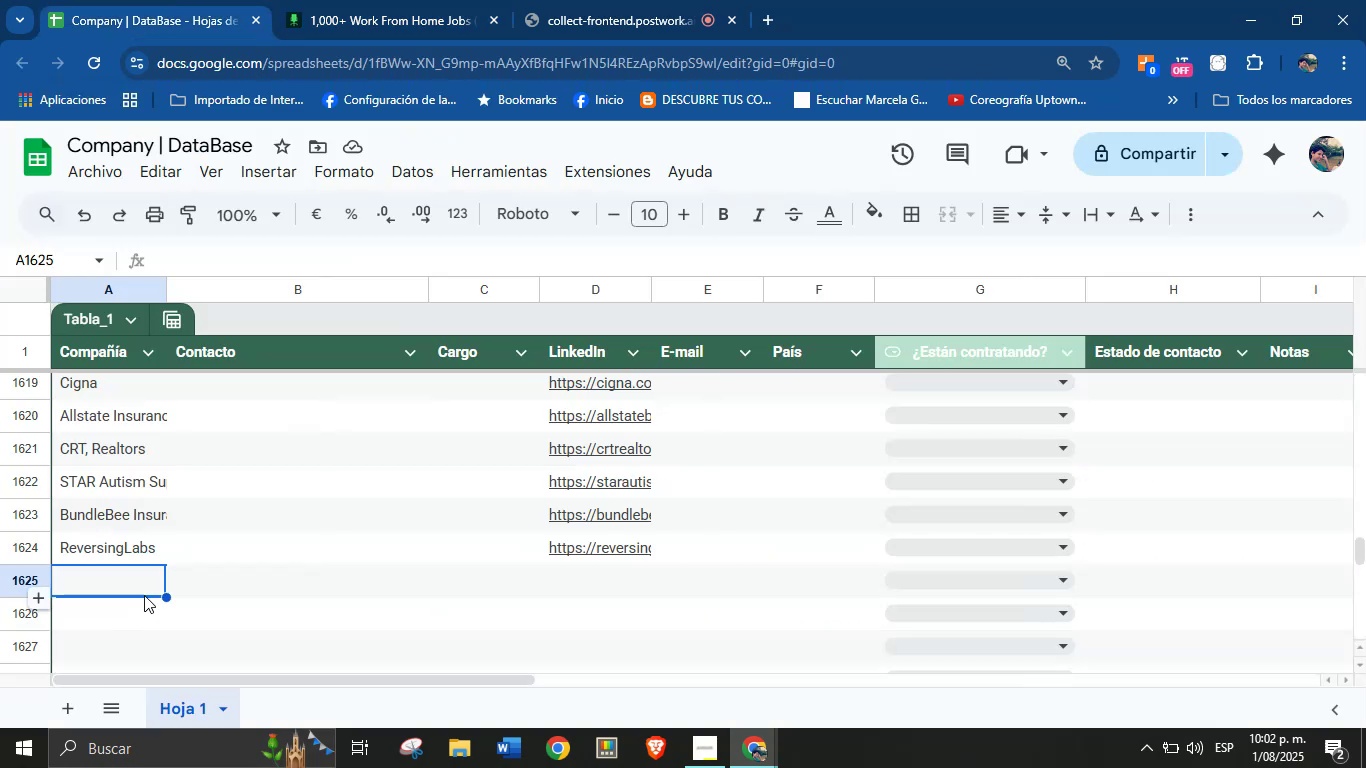 
key(Control+V)
 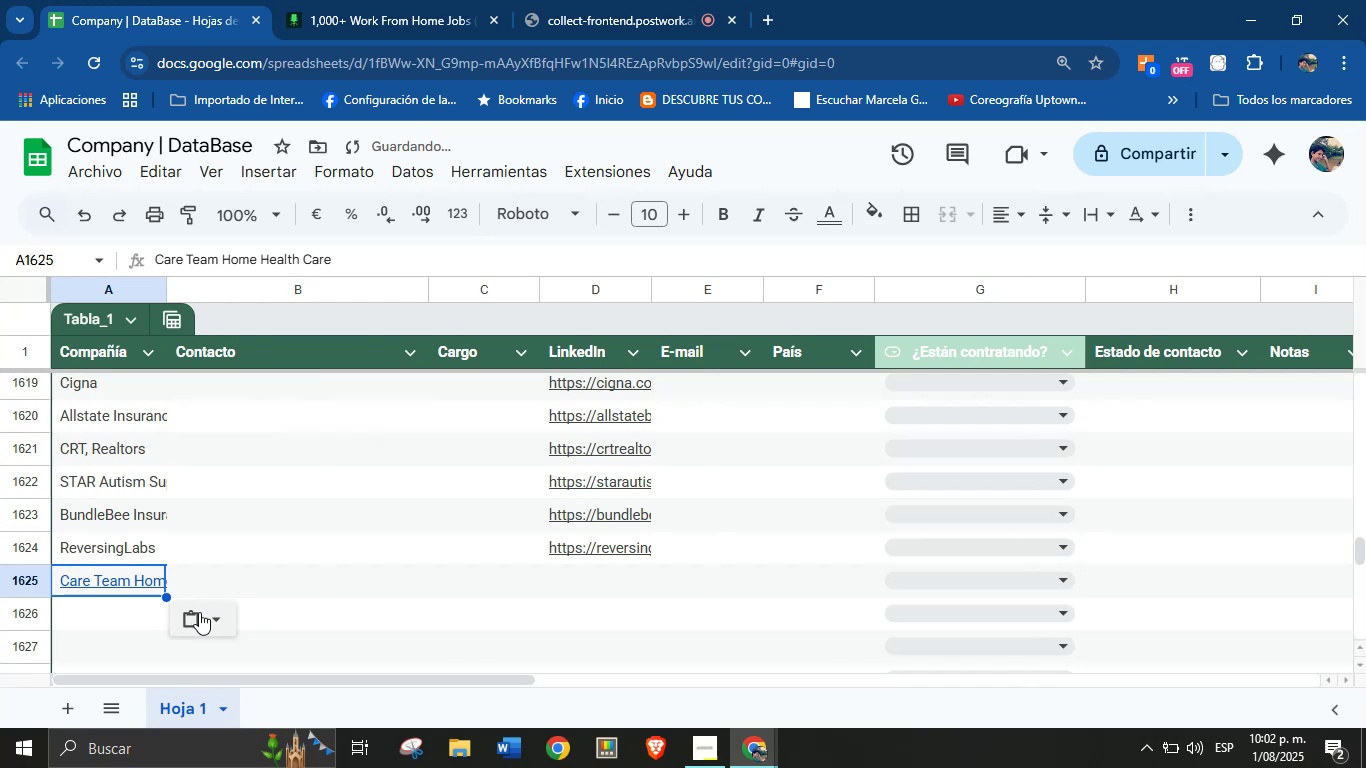 
left_click([209, 616])
 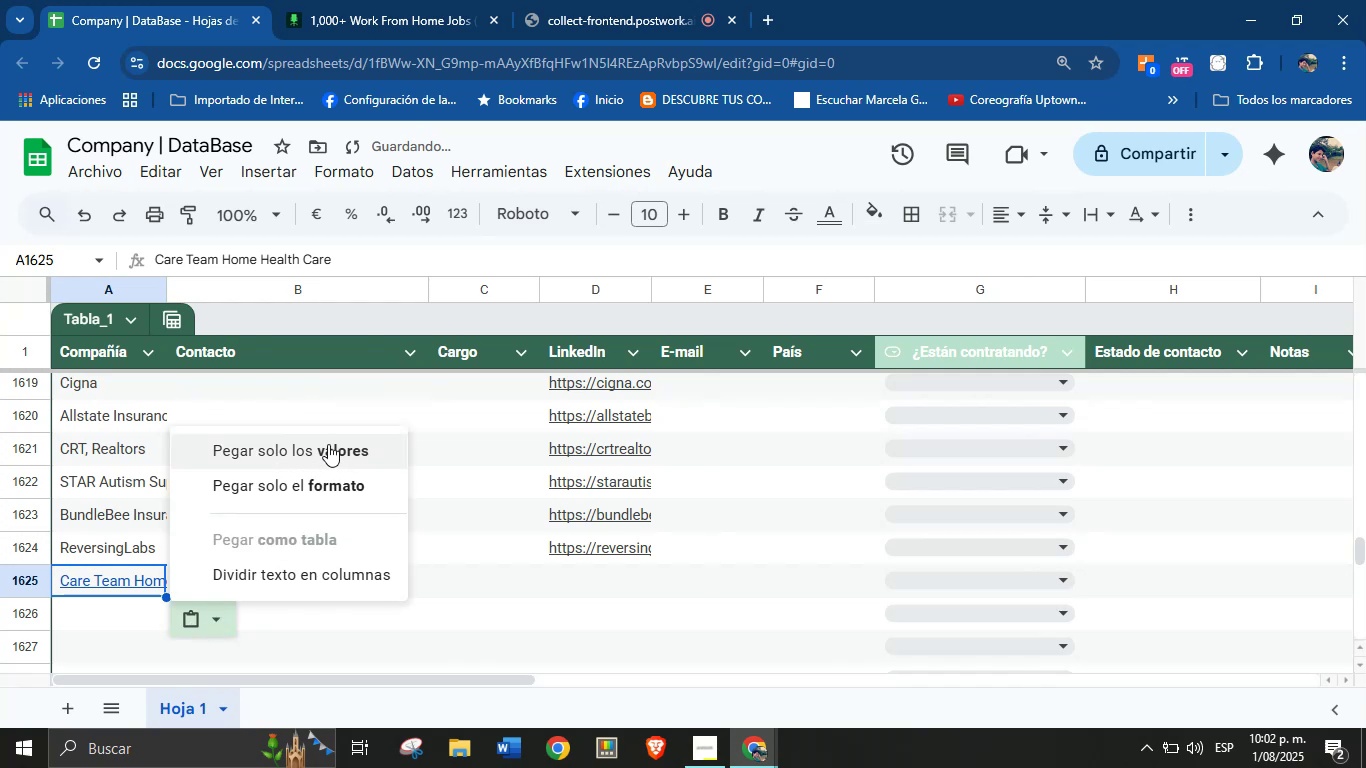 
left_click([328, 444])
 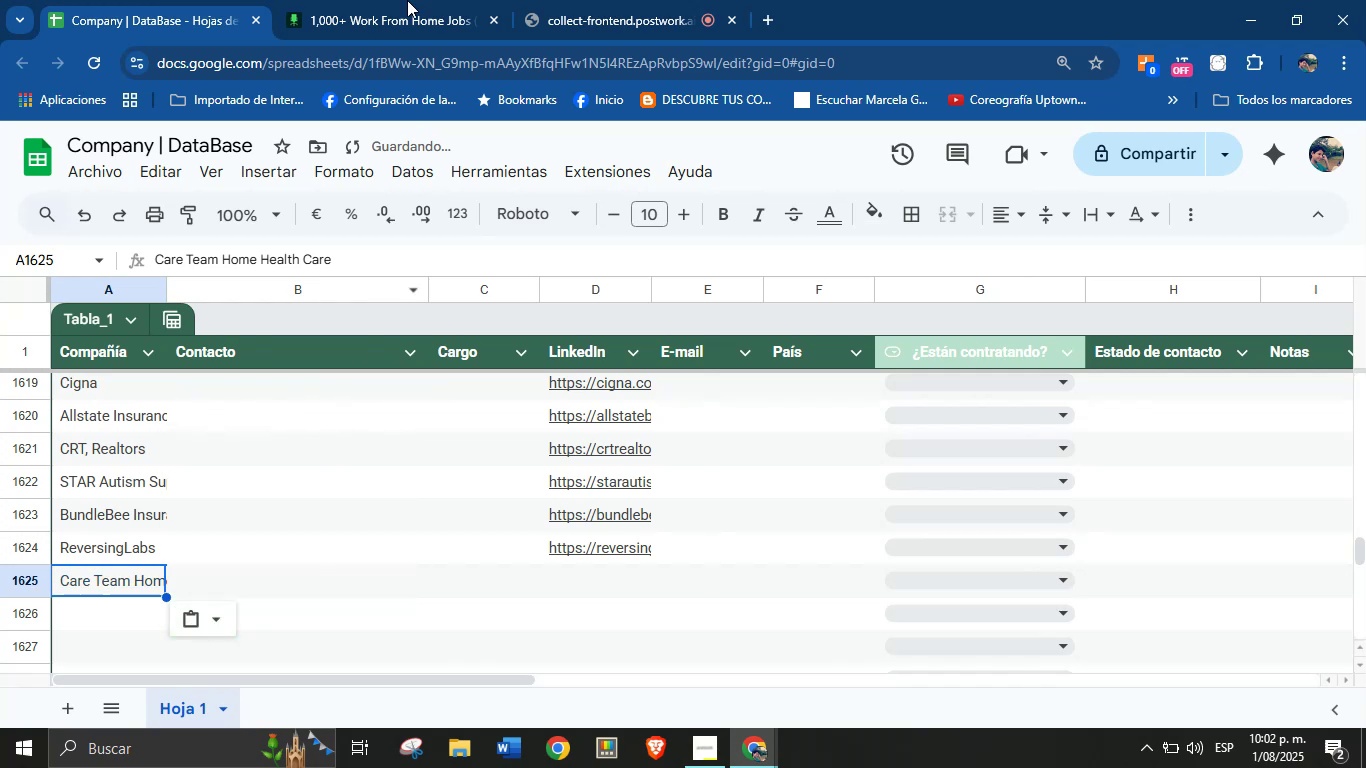 
left_click([407, 0])
 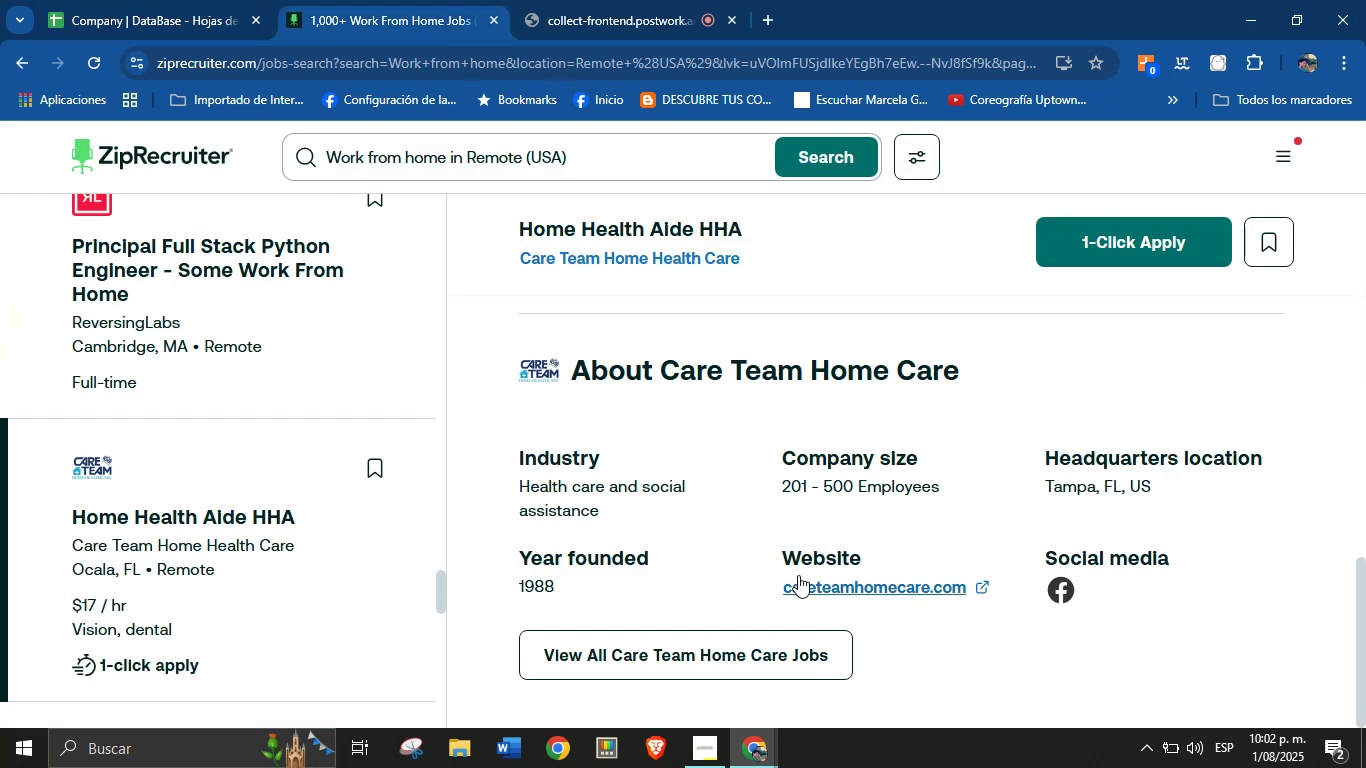 
right_click([811, 584])
 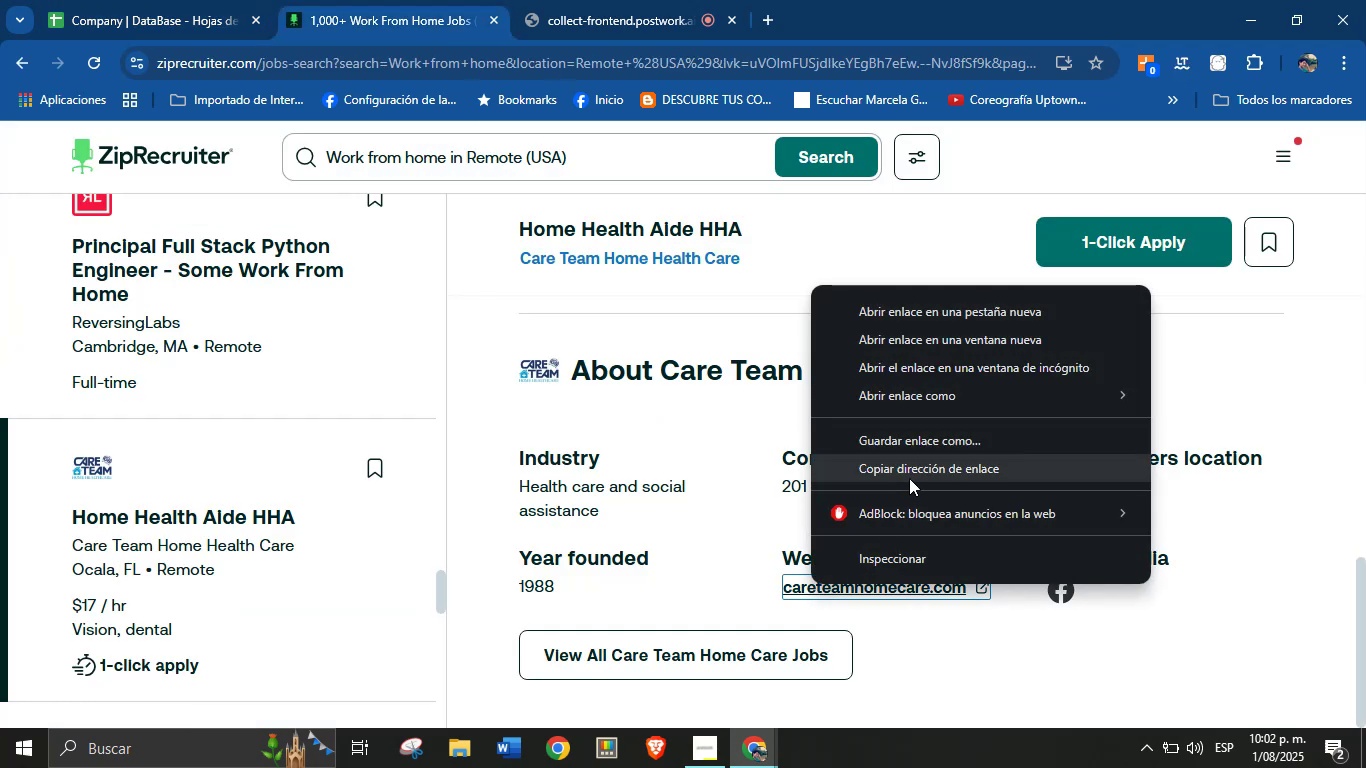 
left_click([910, 476])
 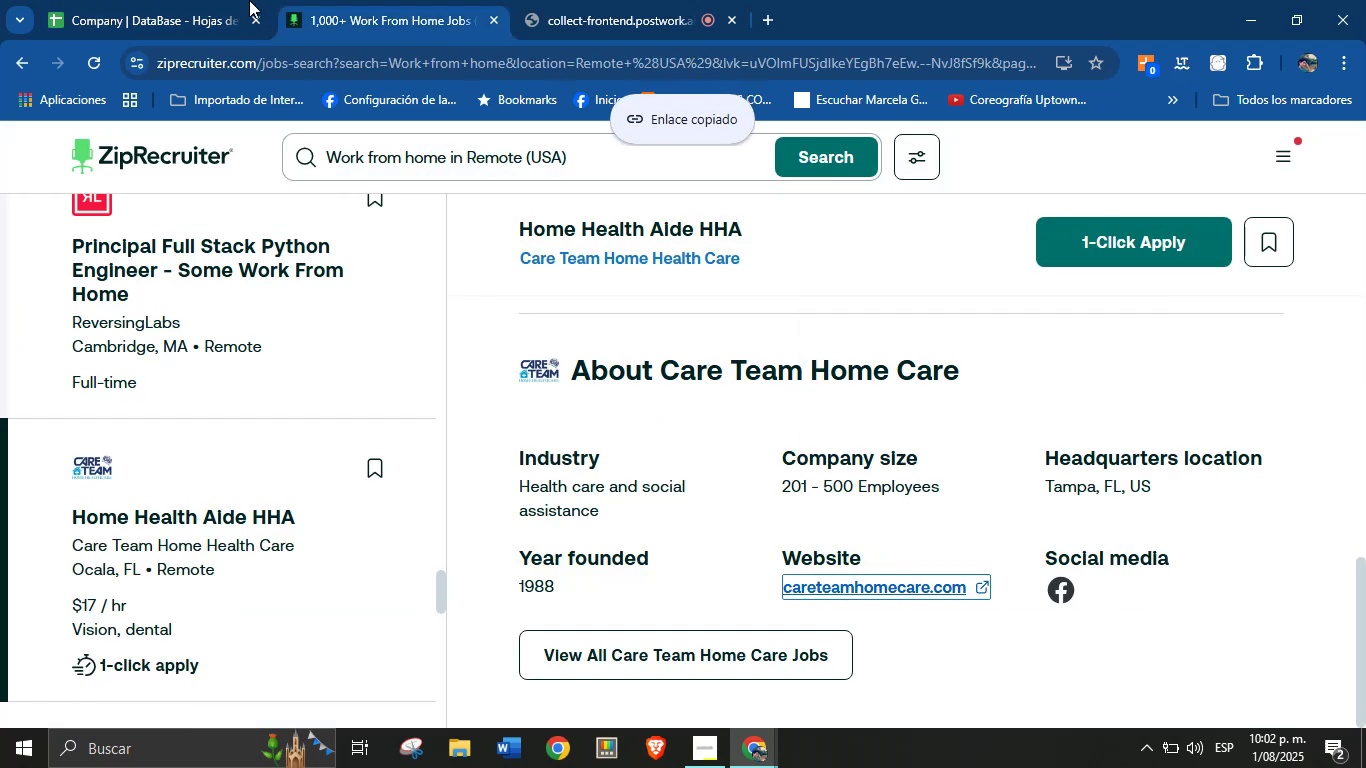 
left_click([184, 0])
 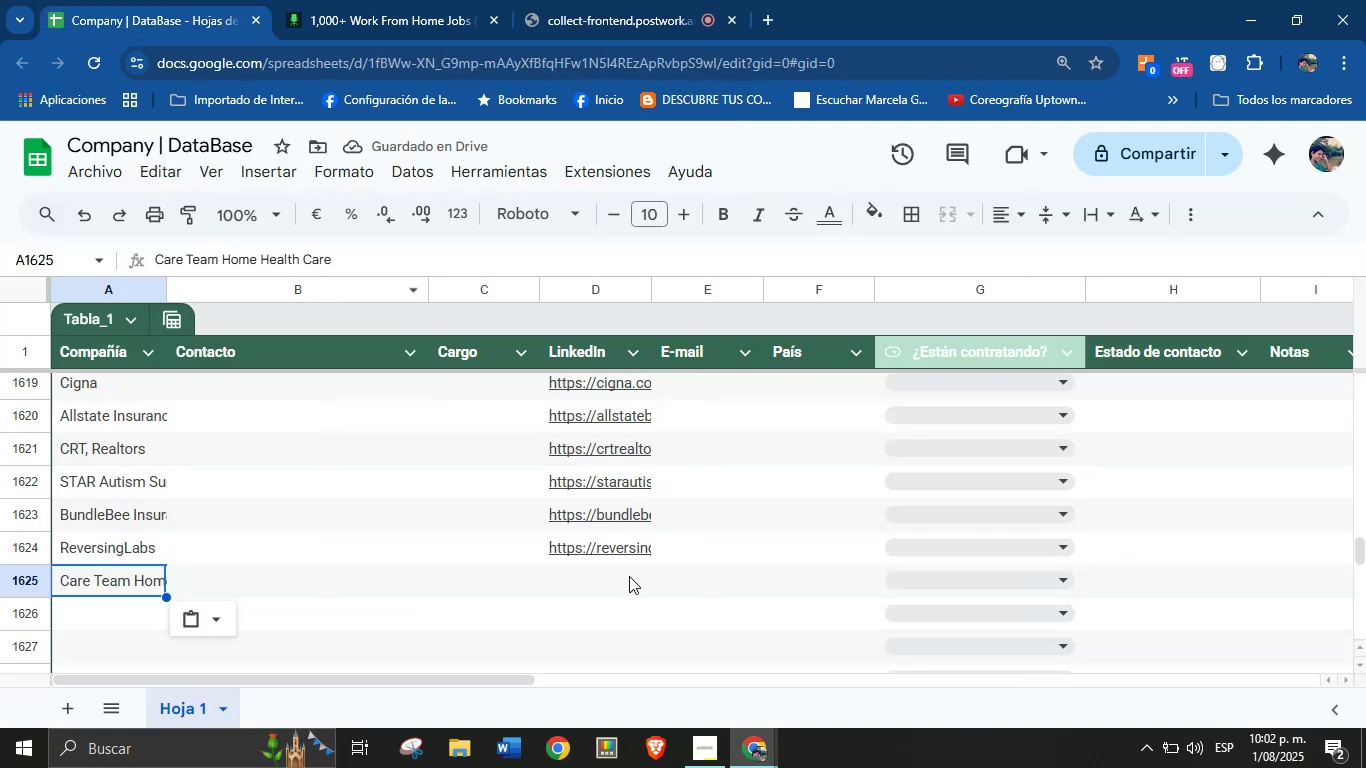 
key(Control+V)
 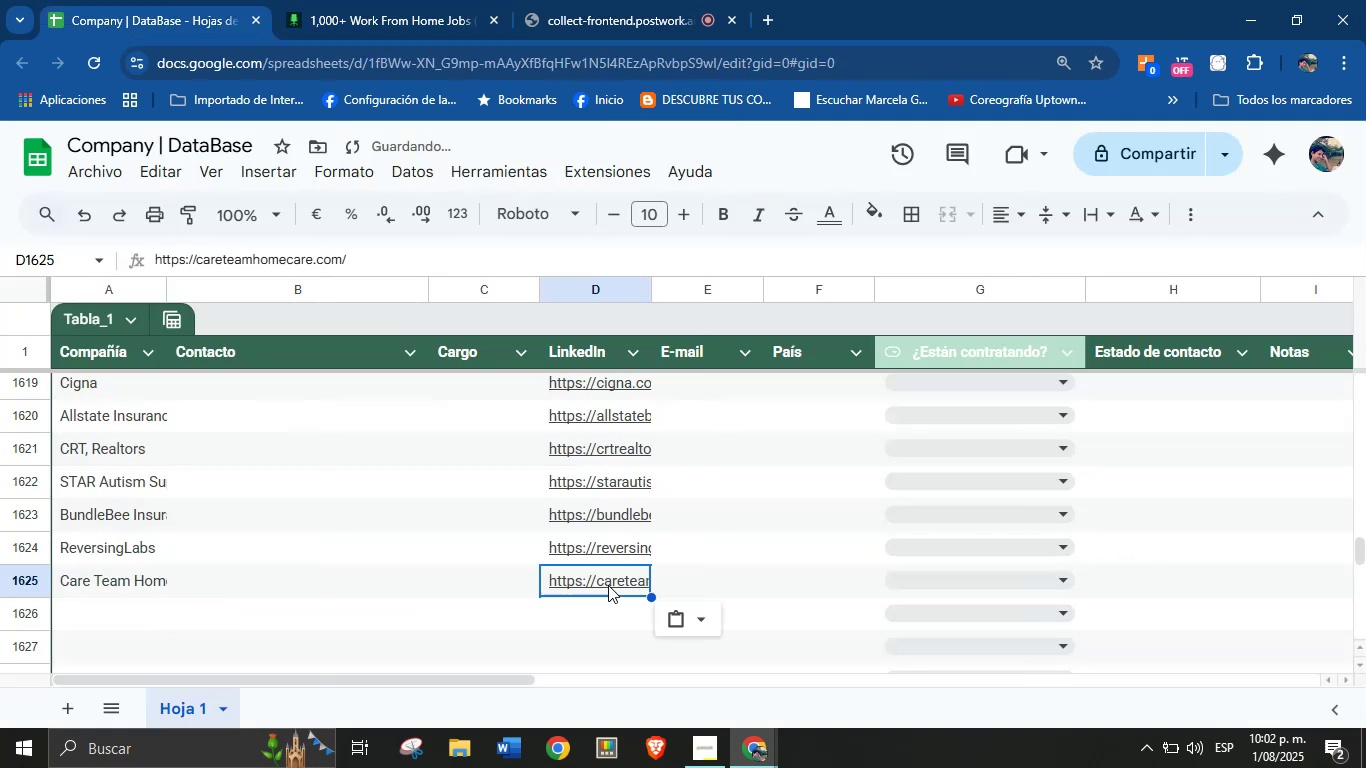 
scroll: coordinate [414, 571], scroll_direction: down, amount: 2.0
 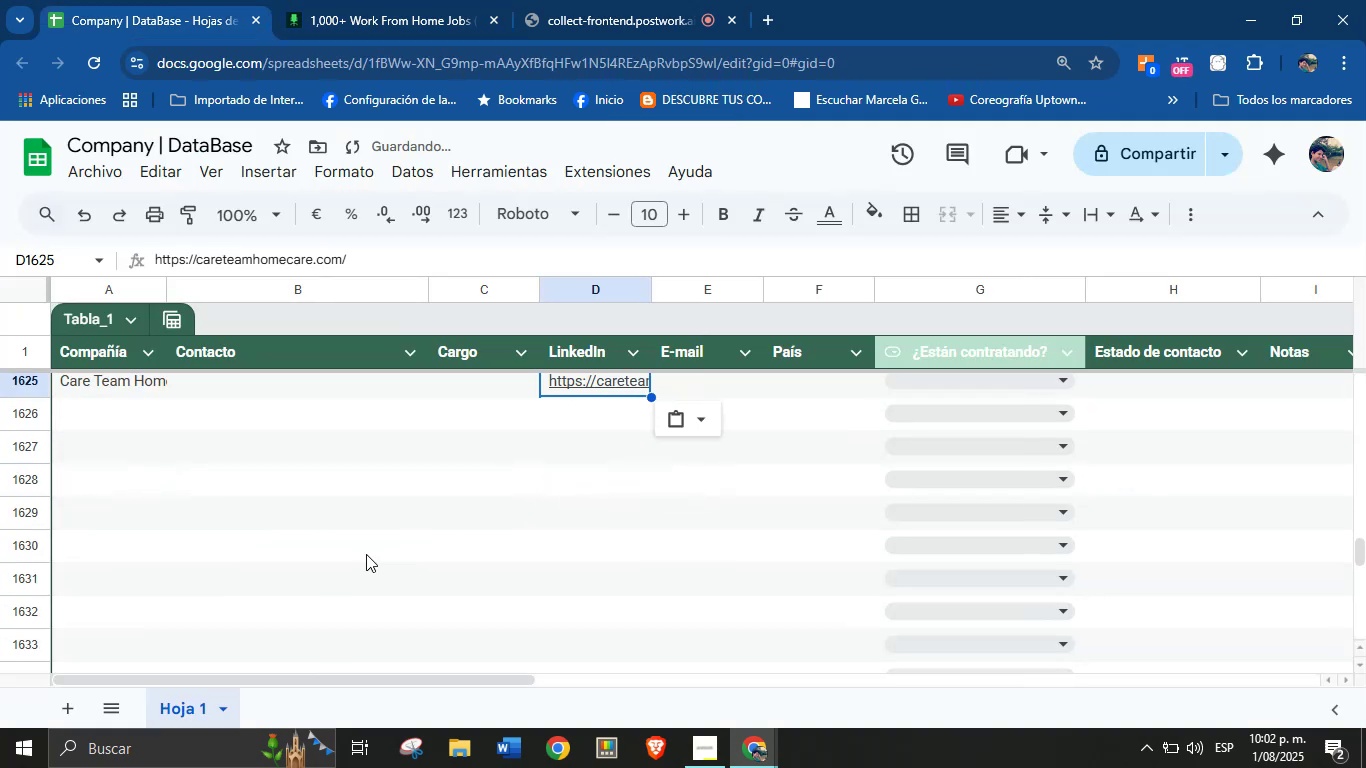 
scroll: coordinate [331, 548], scroll_direction: up, amount: 1.0
 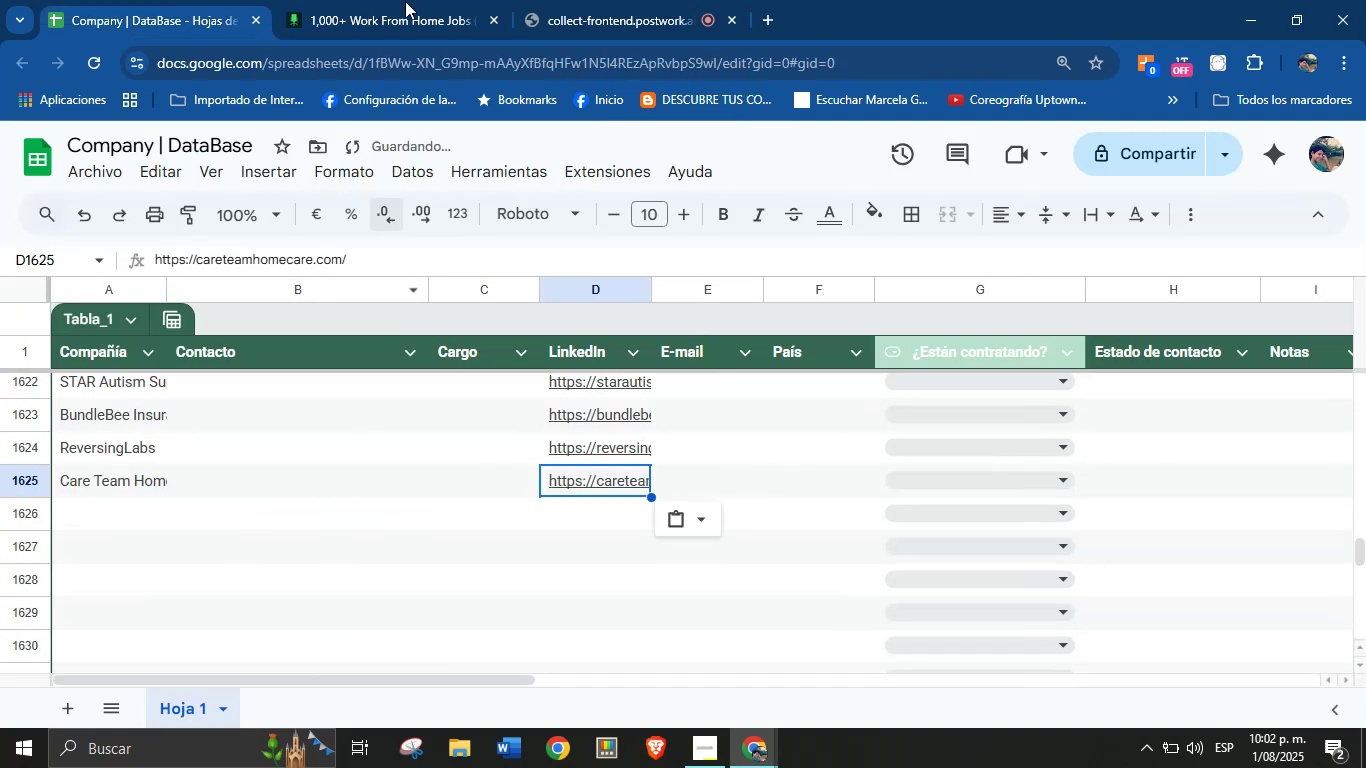 
left_click([416, 0])
 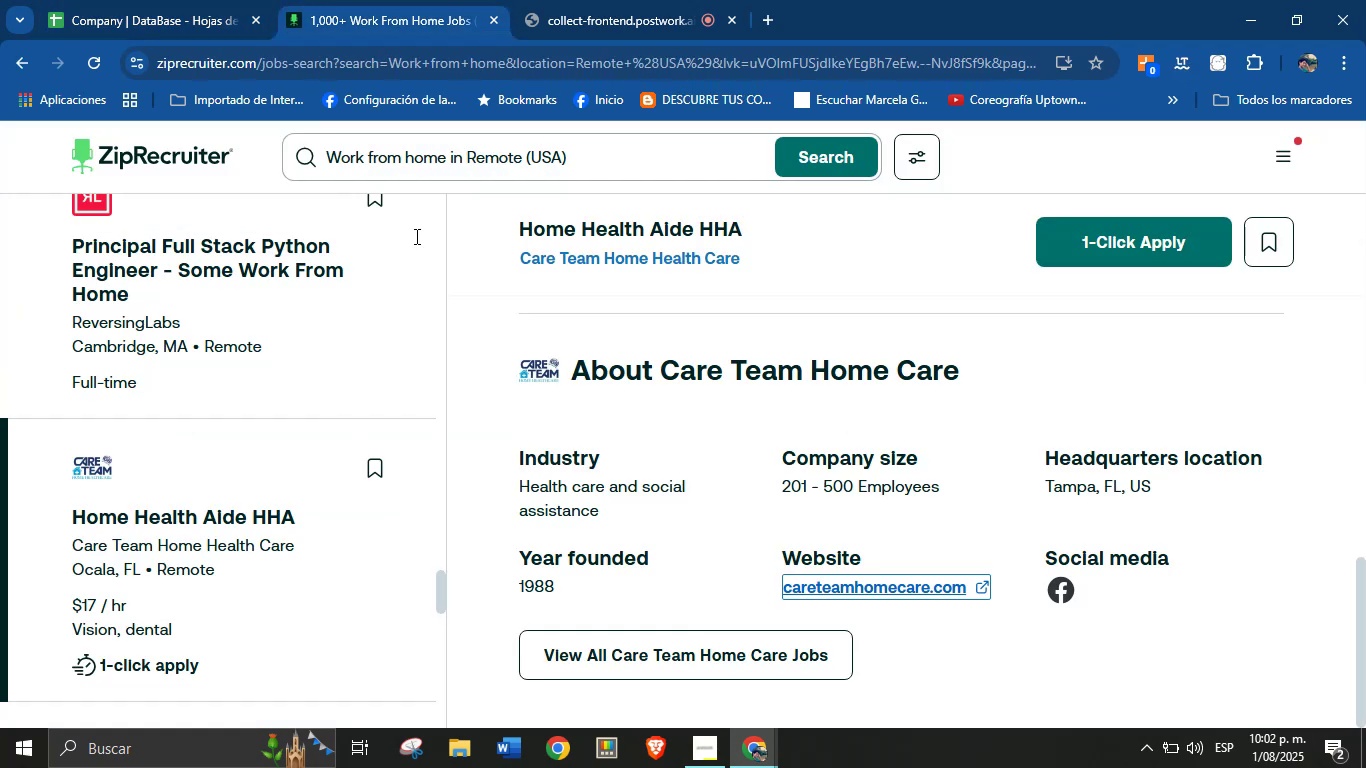 
scroll: coordinate [215, 656], scroll_direction: down, amount: 3.0
 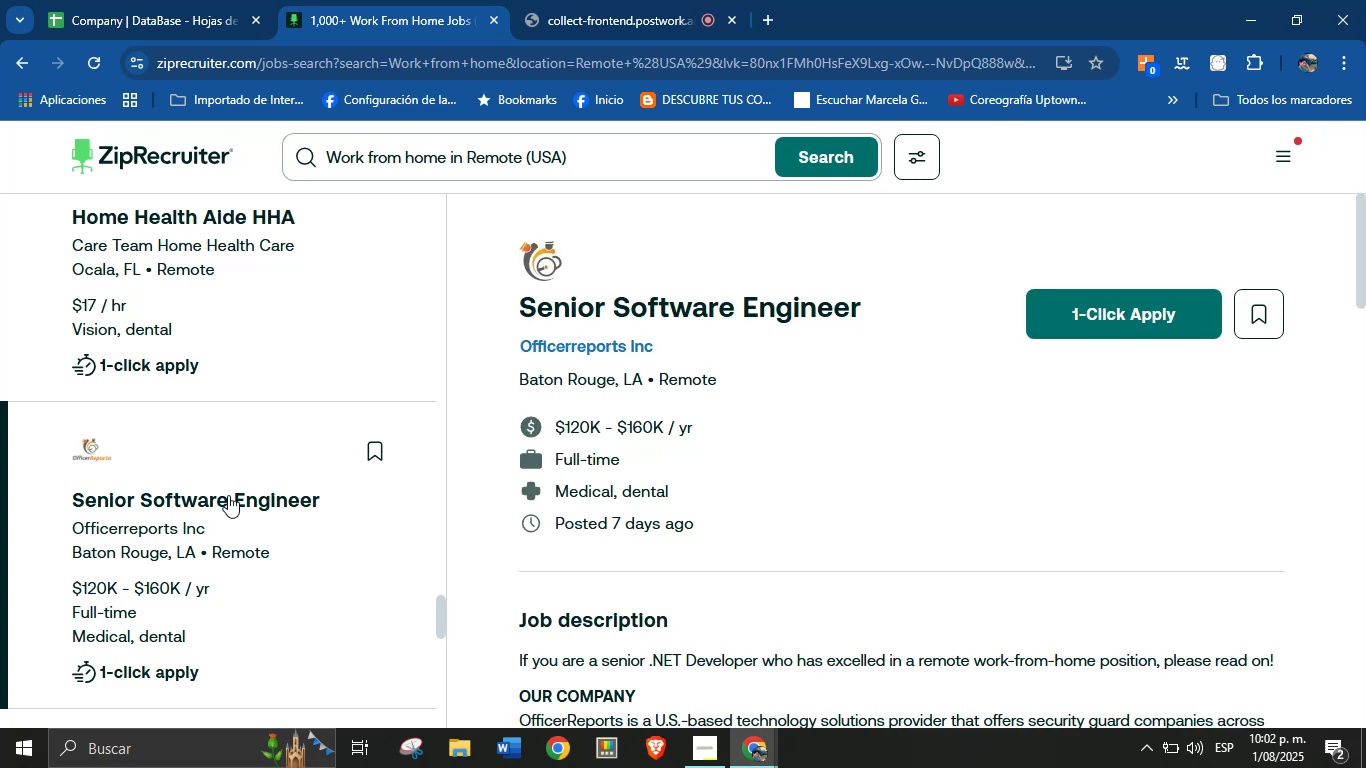 
left_click([141, 0])
 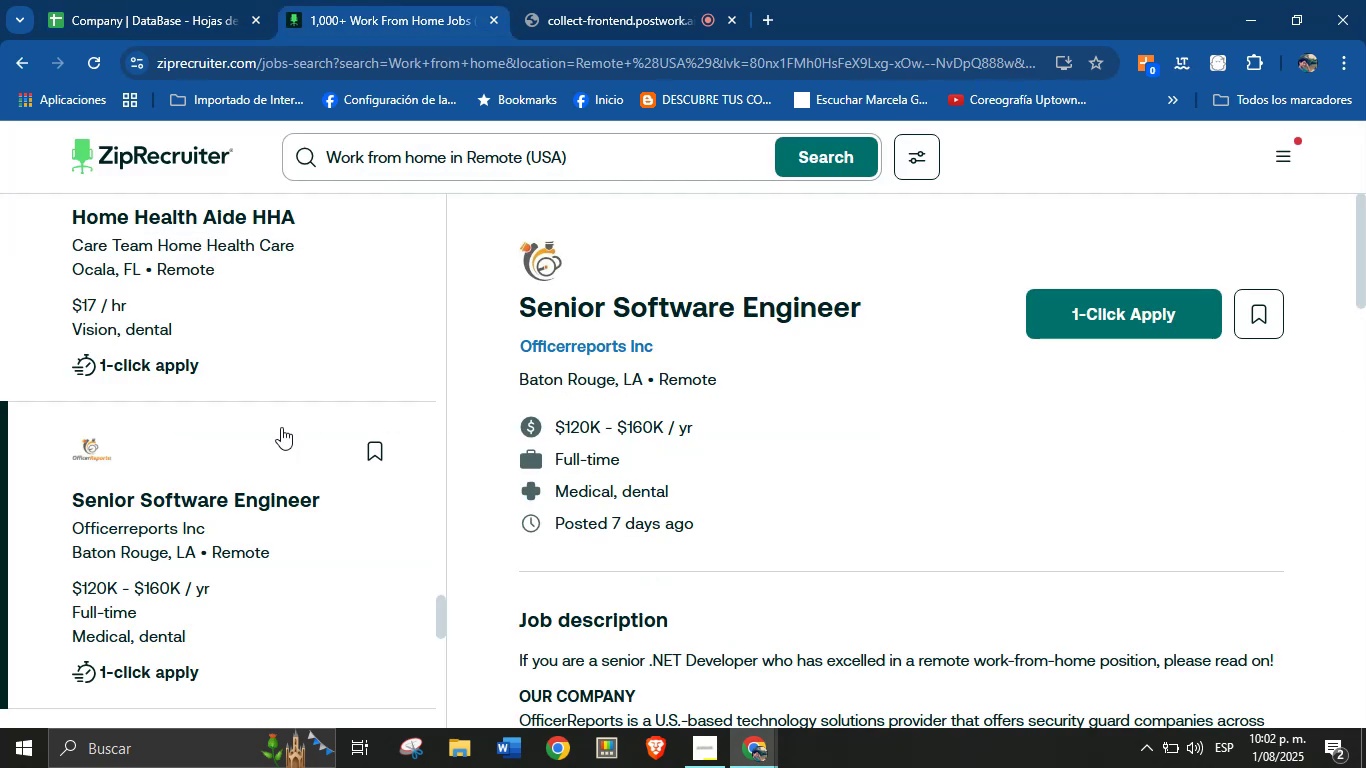 
scroll: coordinate [613, 589], scroll_direction: down, amount: 27.0
 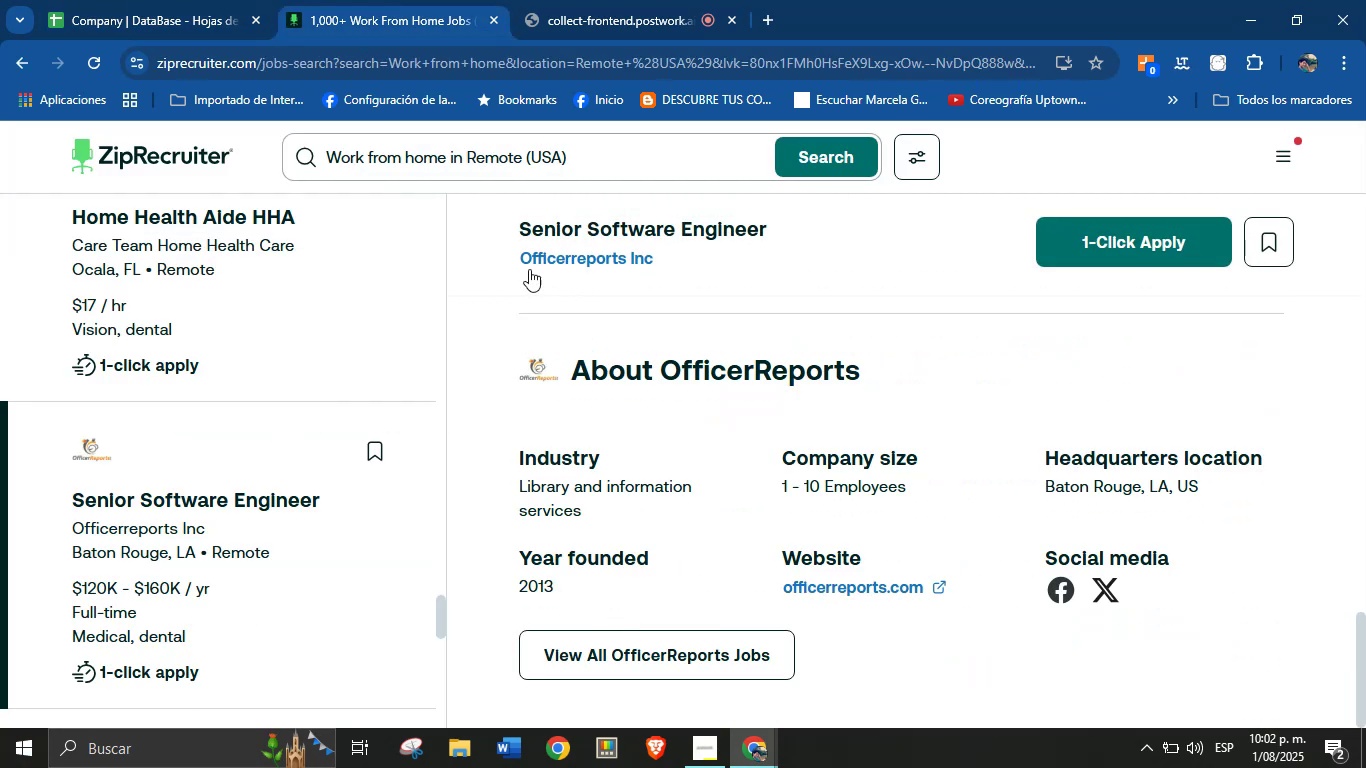 
left_click_drag(start_coordinate=[499, 258], to_coordinate=[655, 273])
 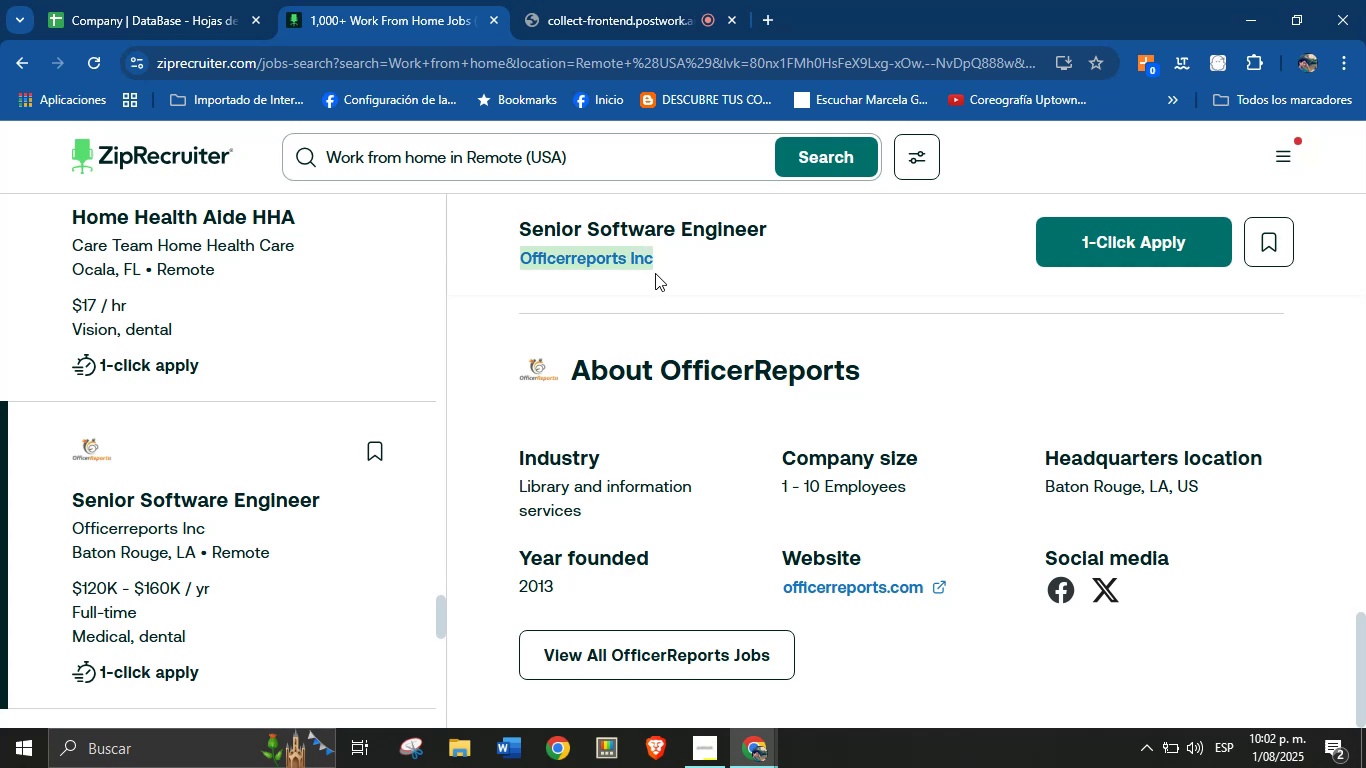 
key(Control+C)
 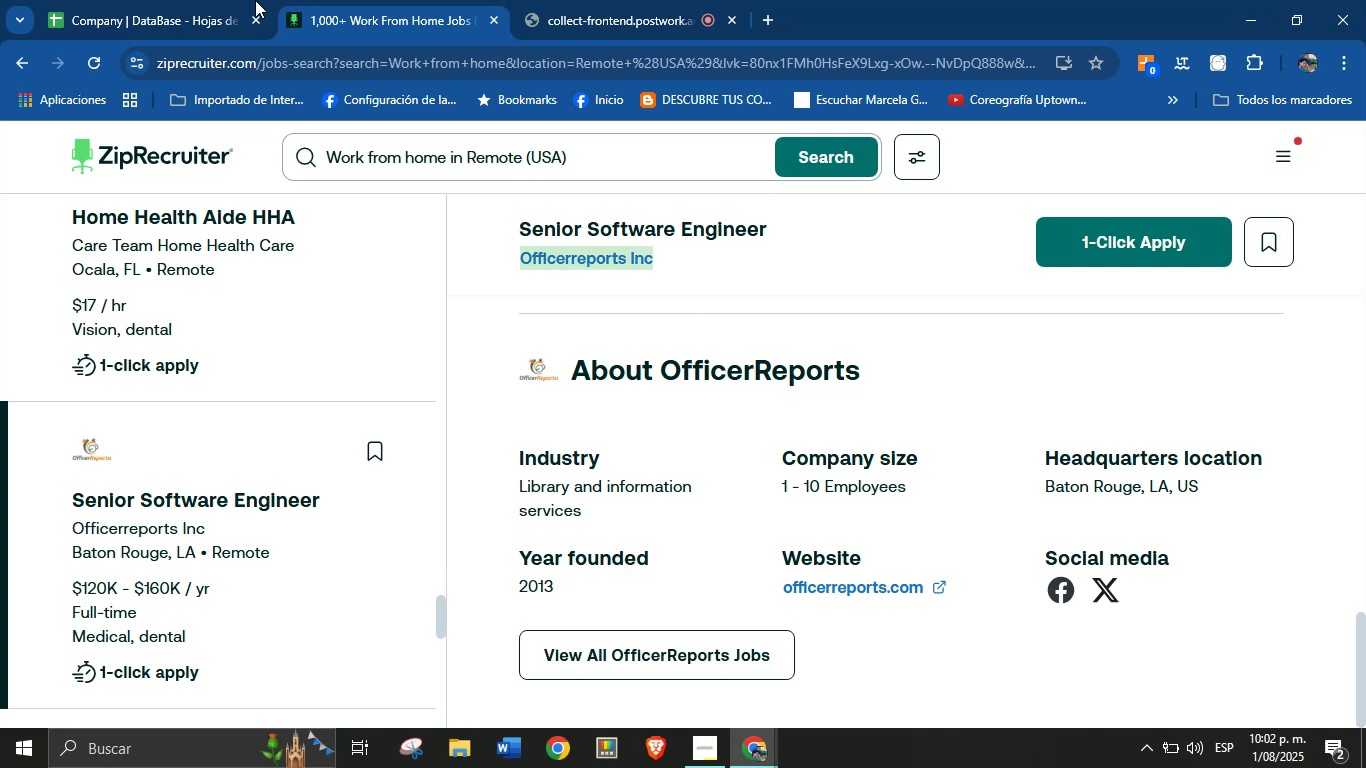 
left_click([143, 0])
 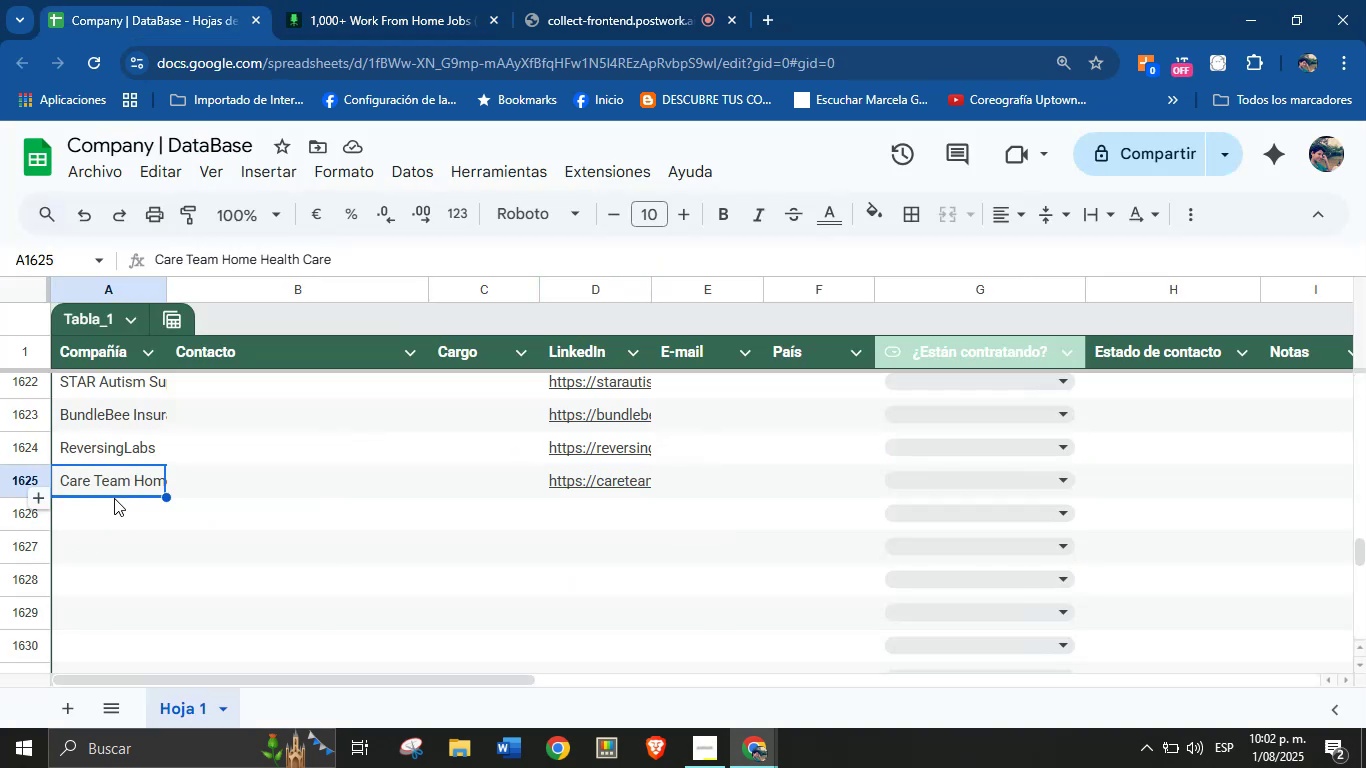 
left_click([99, 515])
 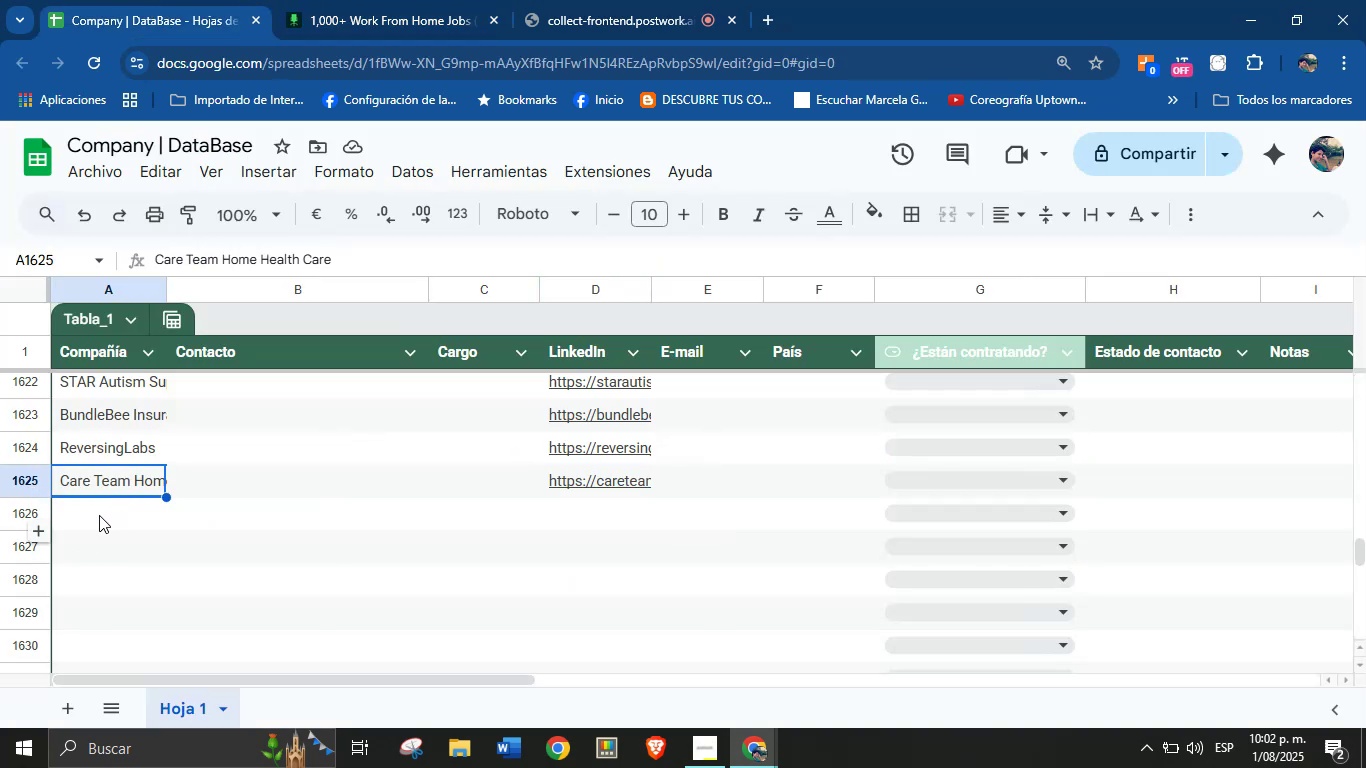 
key(Control+V)
 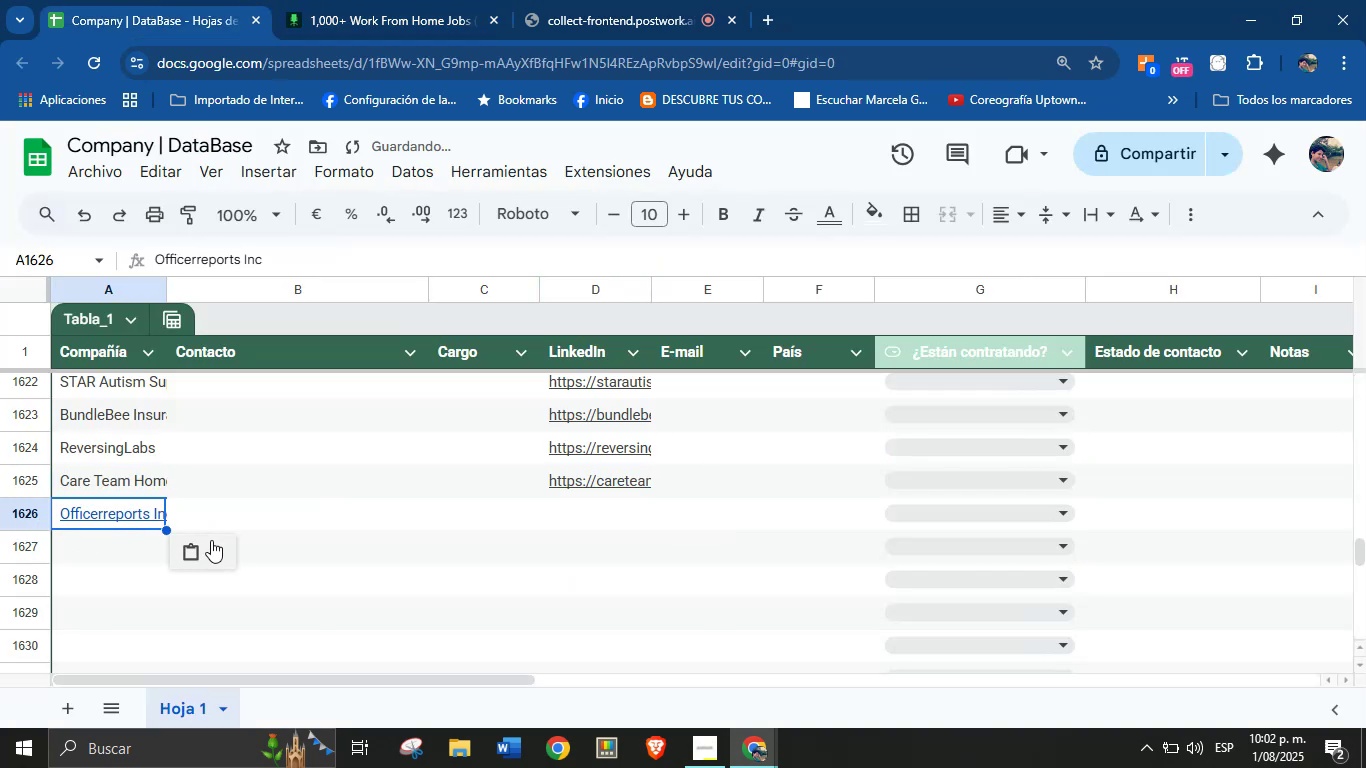 
left_click([213, 546])
 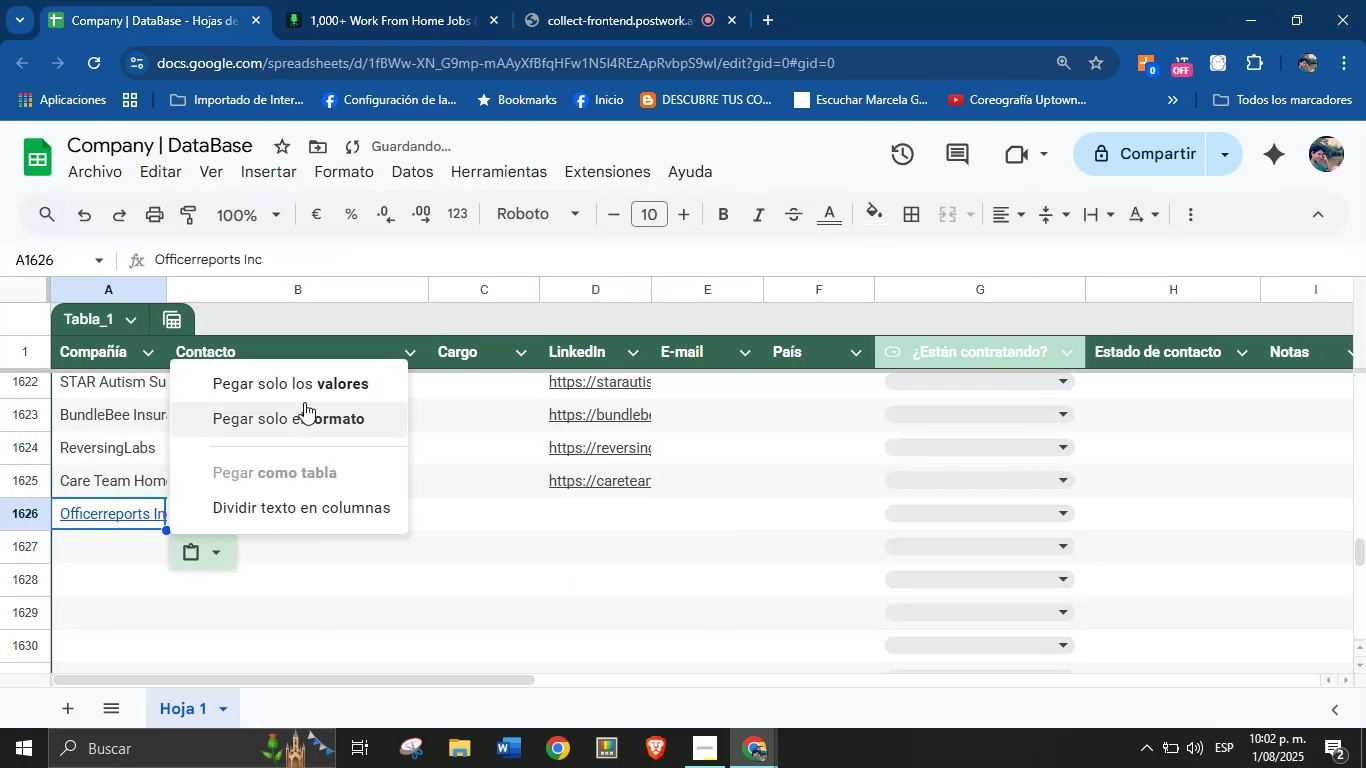 
left_click([310, 384])
 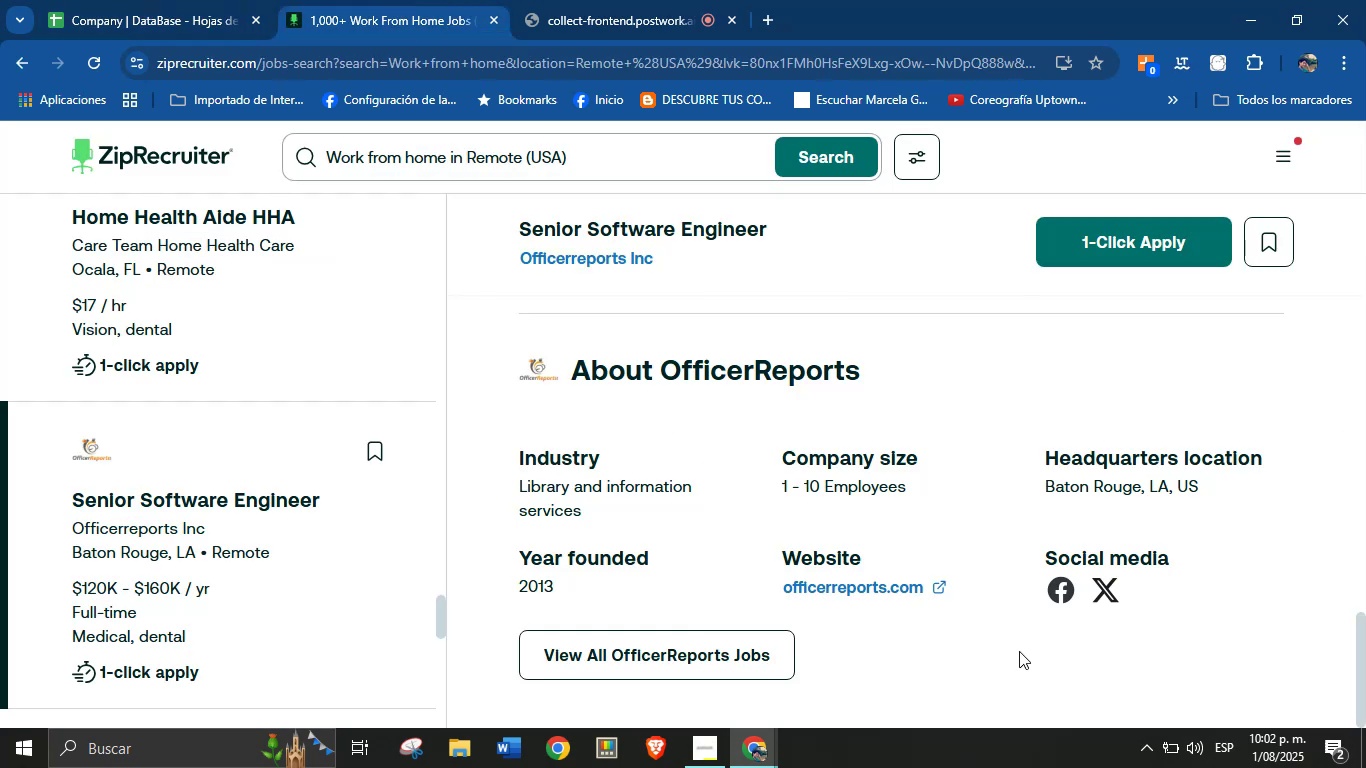 
right_click([842, 582])
 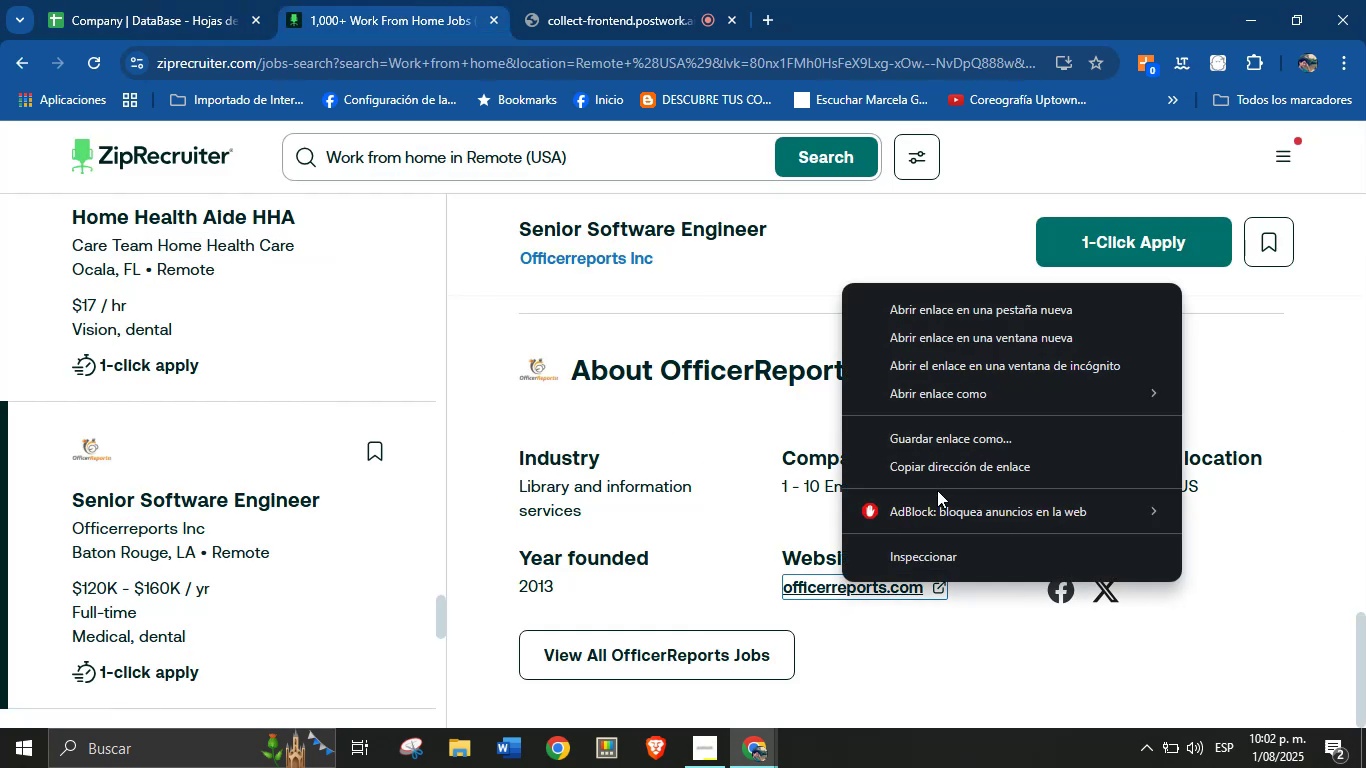 
left_click([937, 471])
 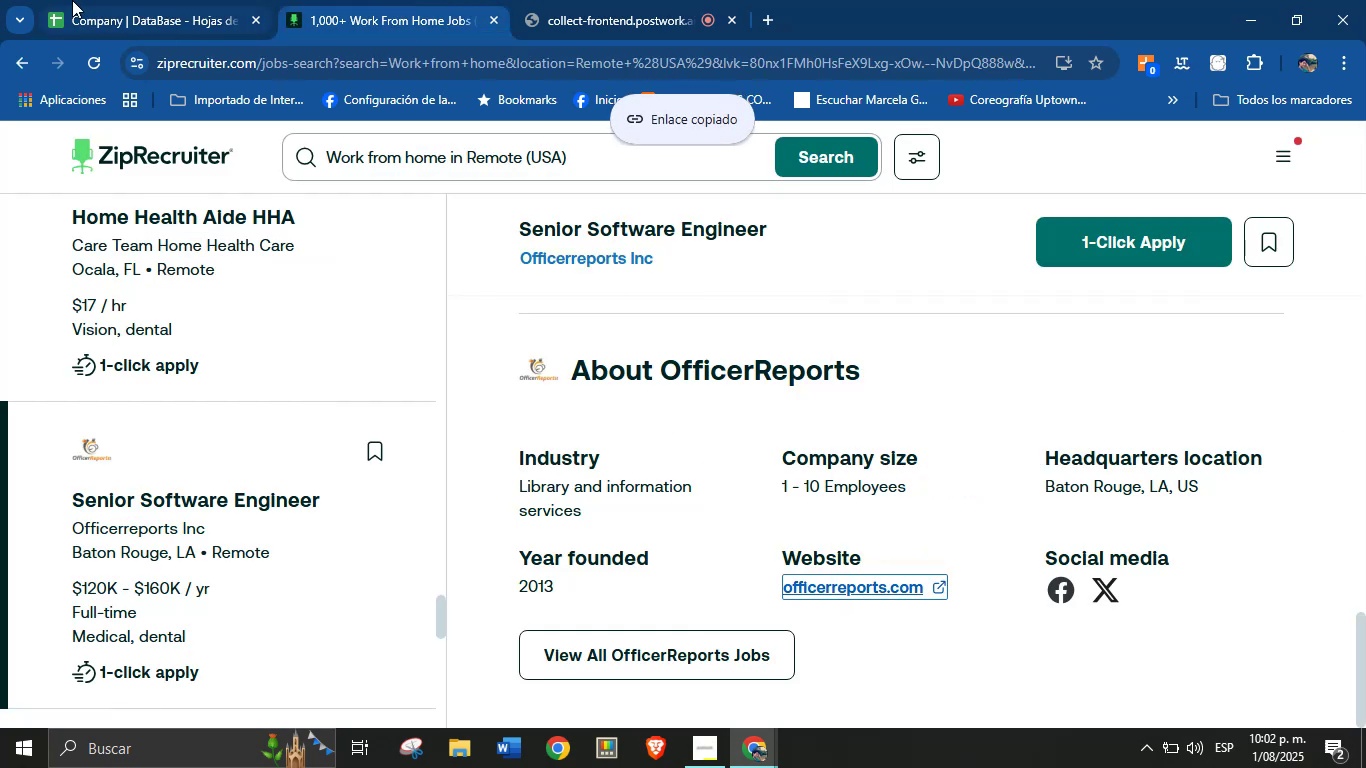 
left_click([85, 0])
 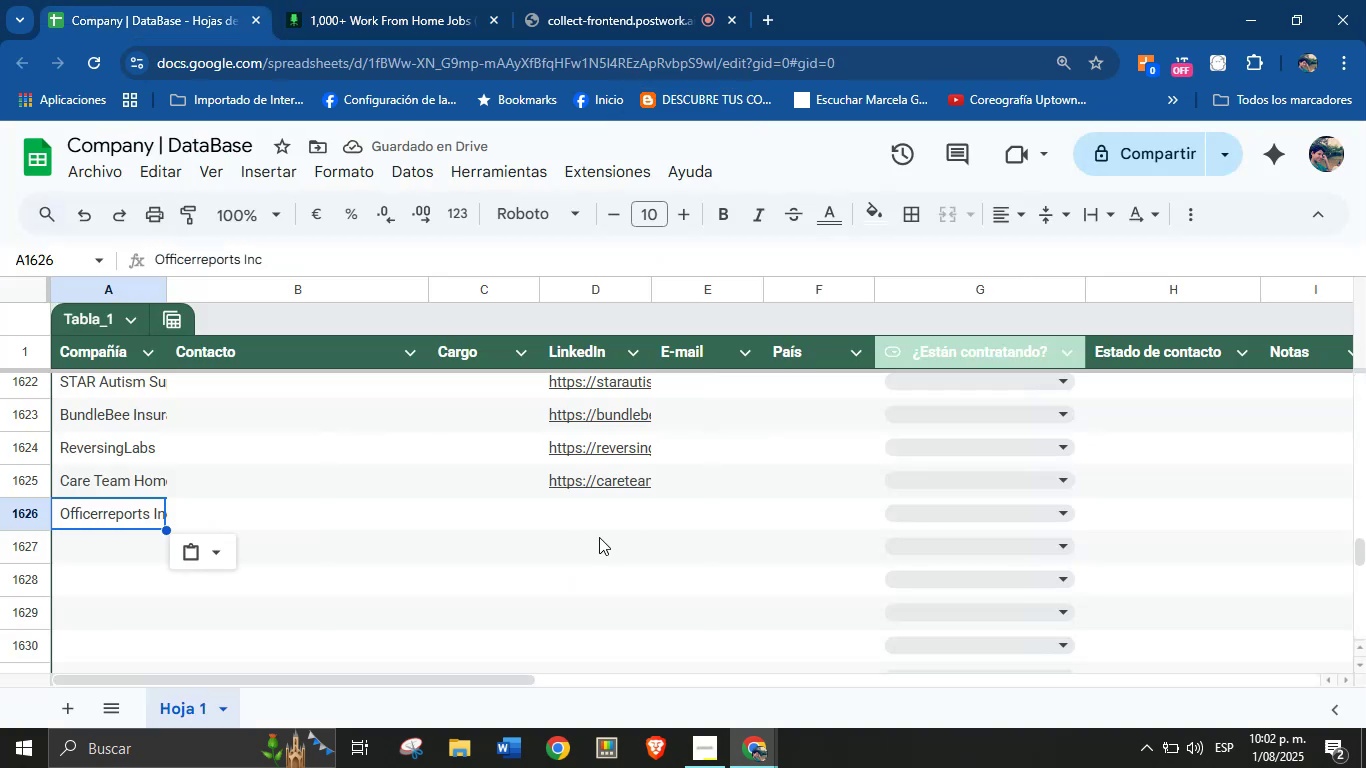 
left_click([584, 516])
 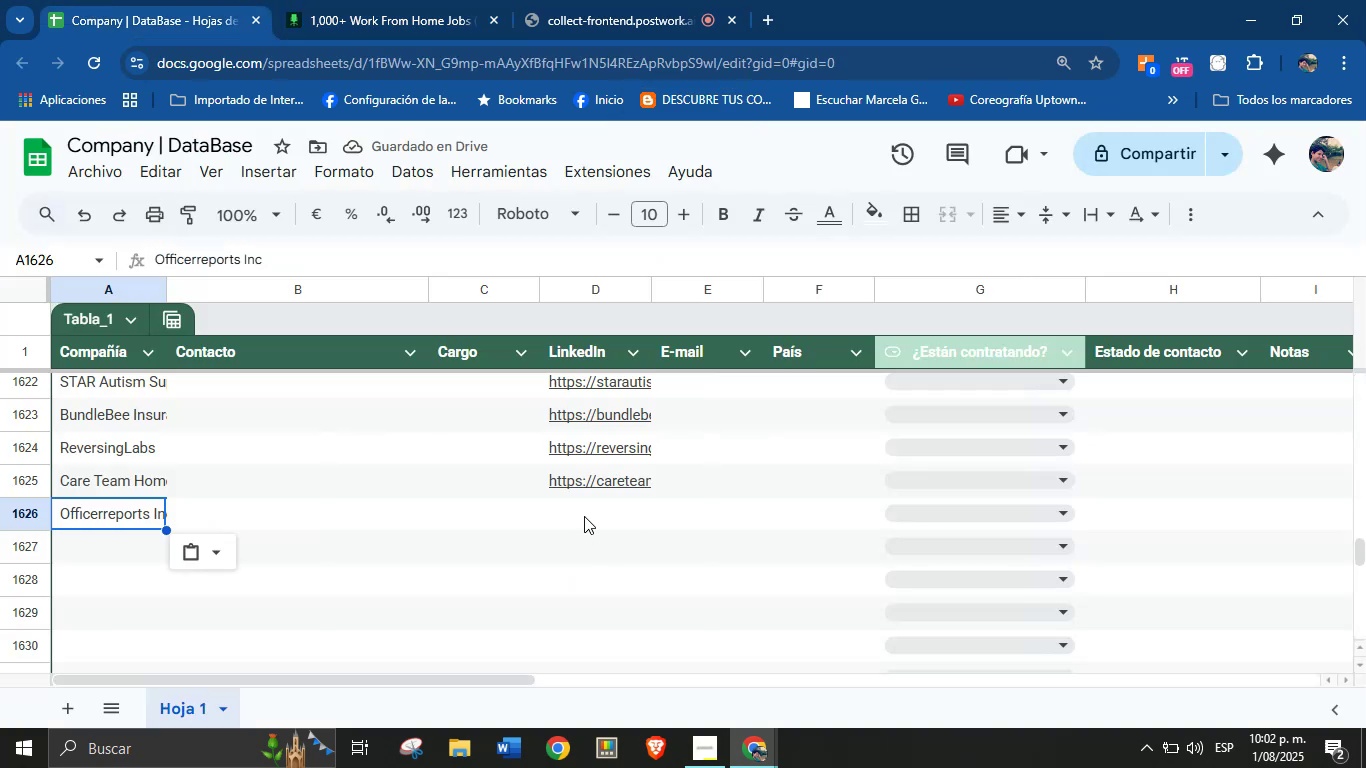 
key(Control+V)
 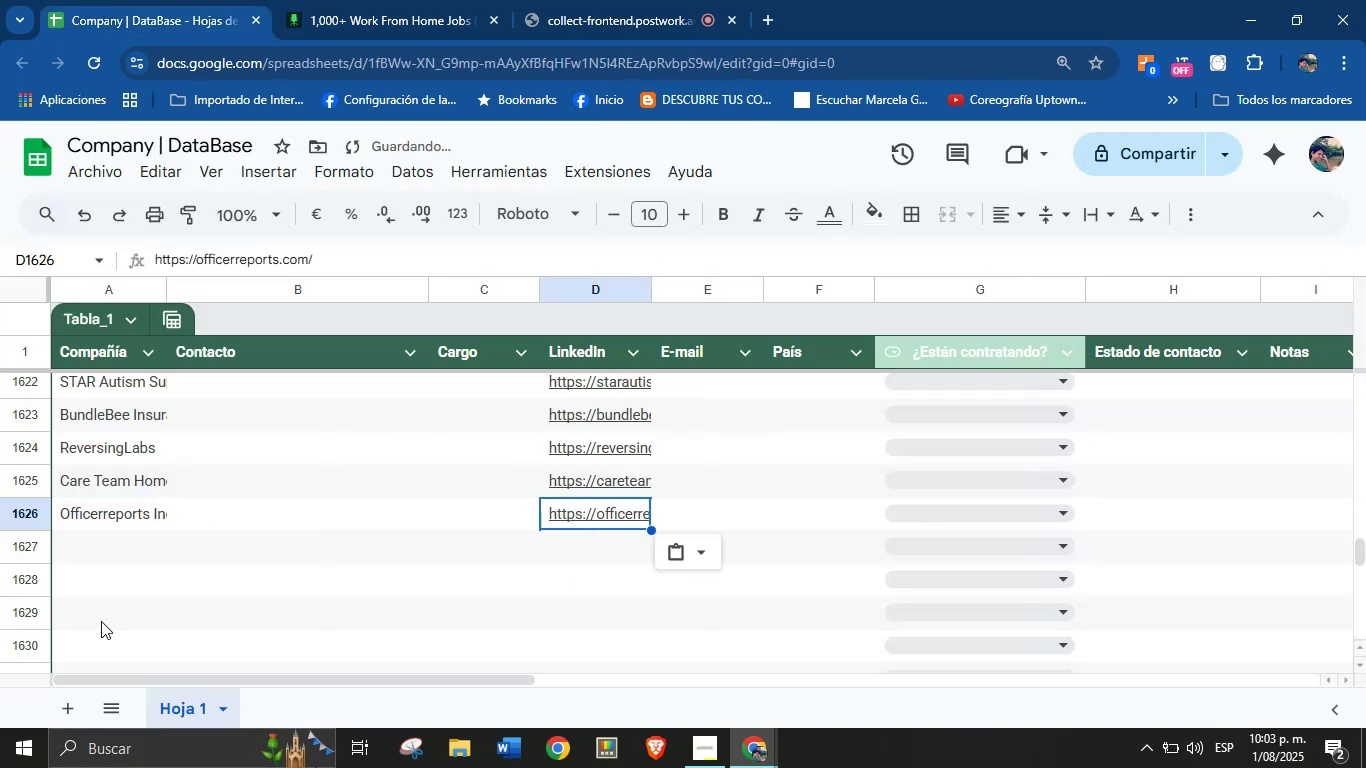 
scroll: coordinate [102, 582], scroll_direction: down, amount: 1.0
 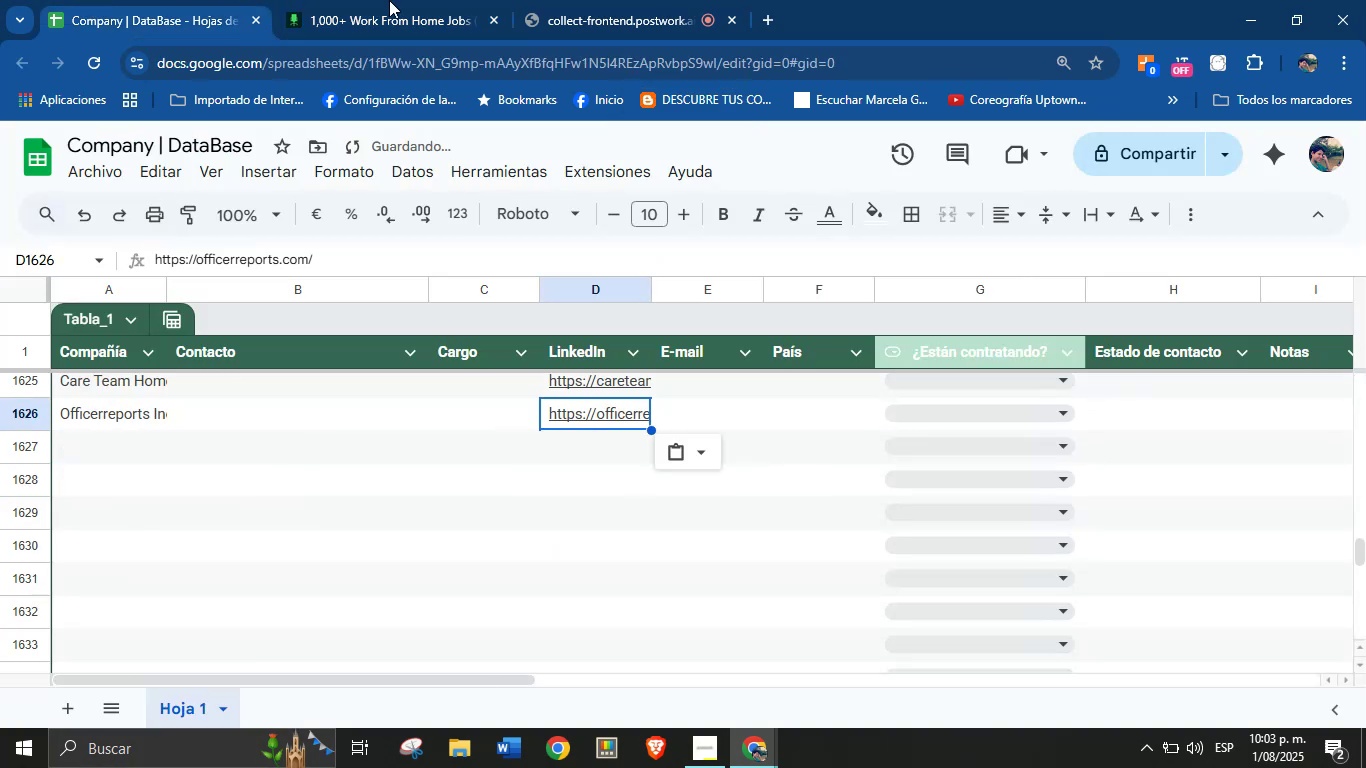 
left_click([429, 0])
 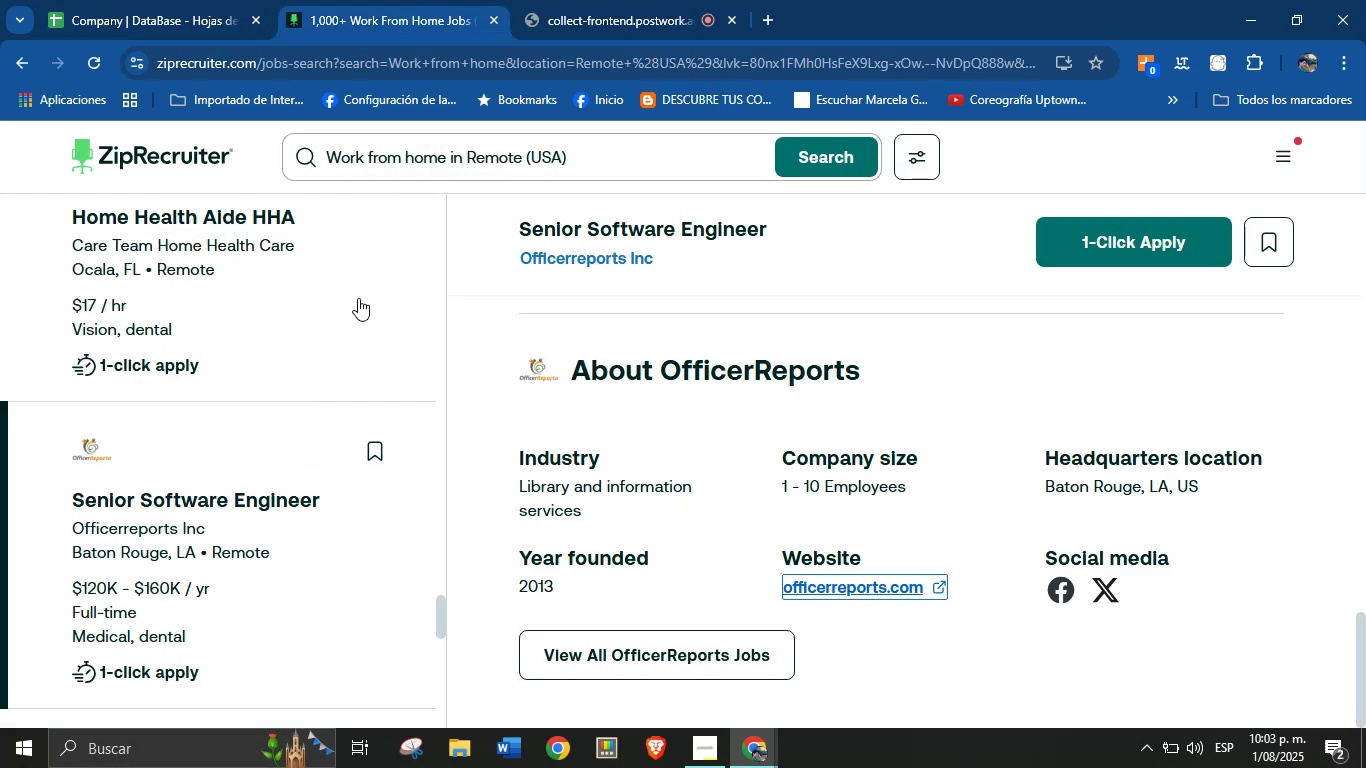 
scroll: coordinate [300, 443], scroll_direction: down, amount: 3.0
 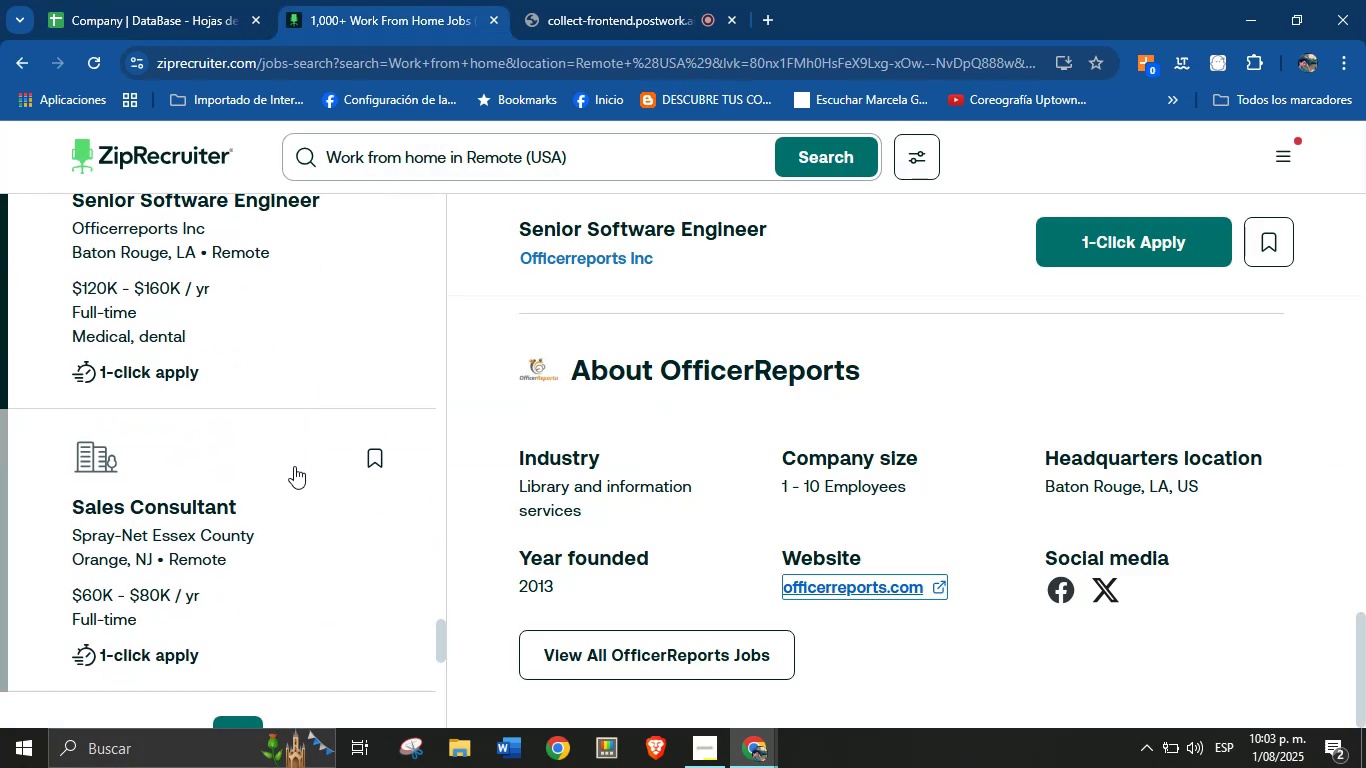 
left_click([263, 466])
 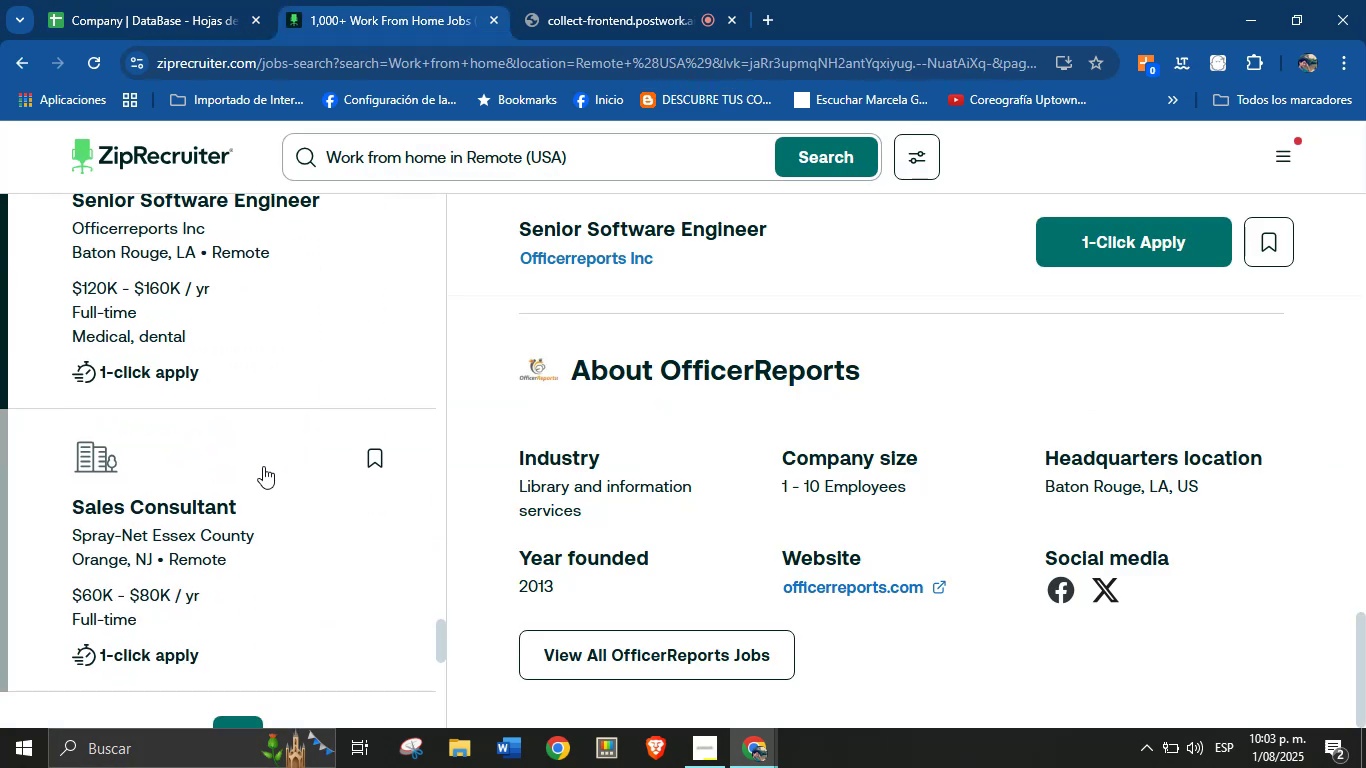 
scroll: coordinate [256, 493], scroll_direction: down, amount: 30.0
 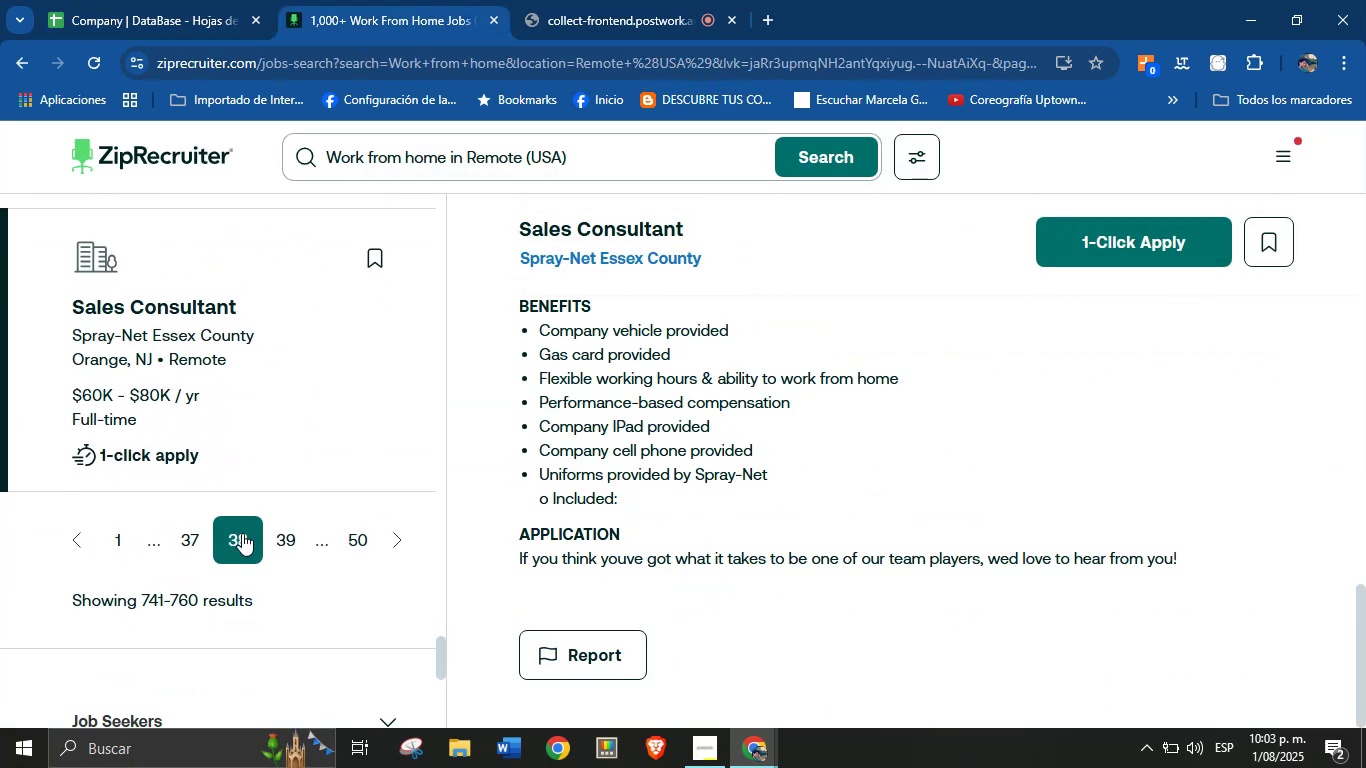 
left_click([290, 539])
 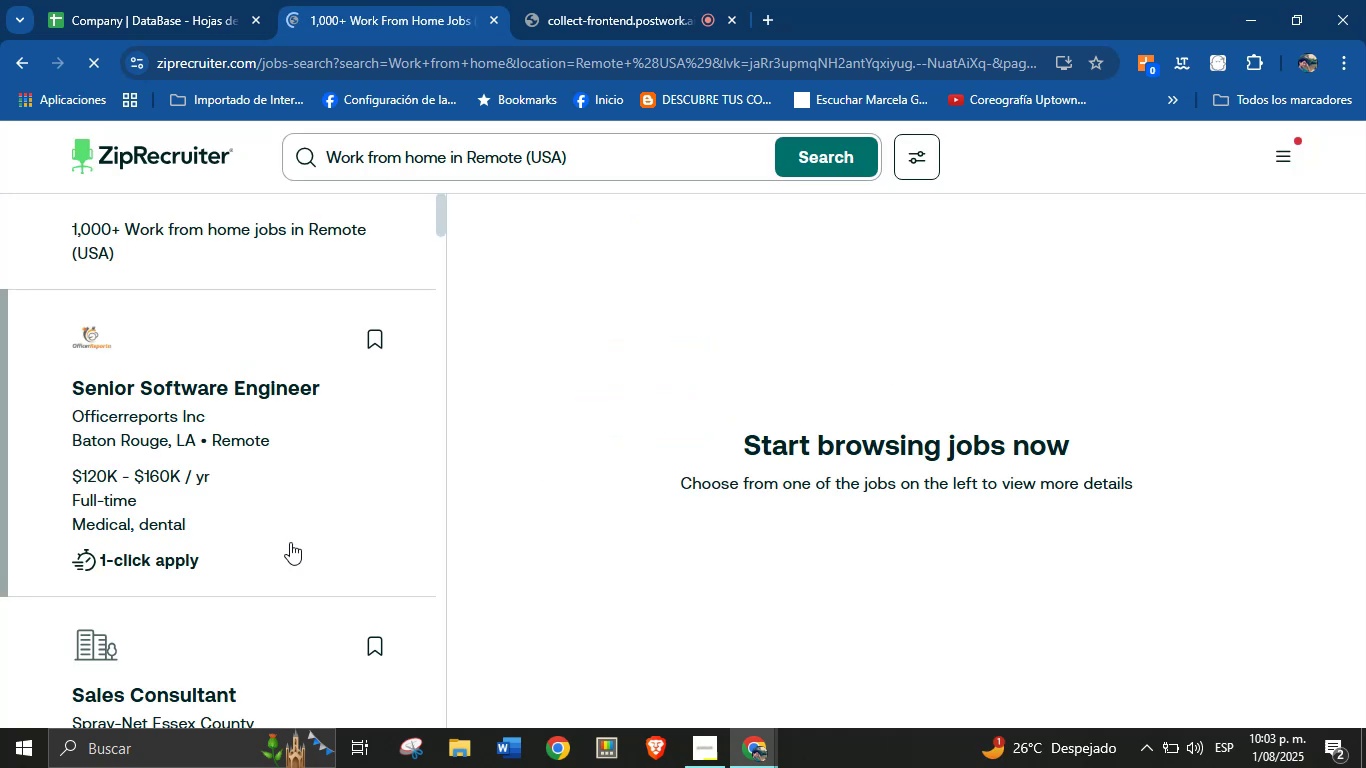 
wait(10.09)
 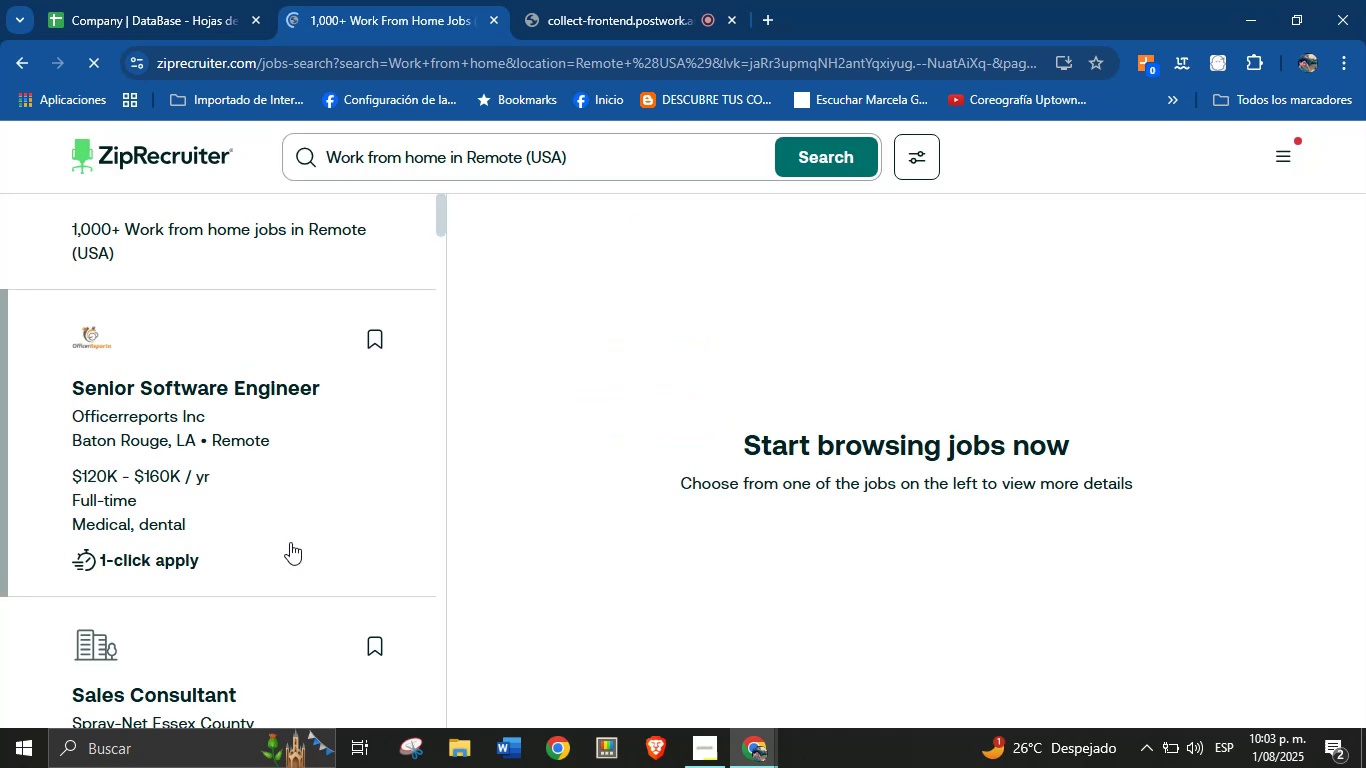 
scroll: coordinate [364, 526], scroll_direction: down, amount: 42.0
 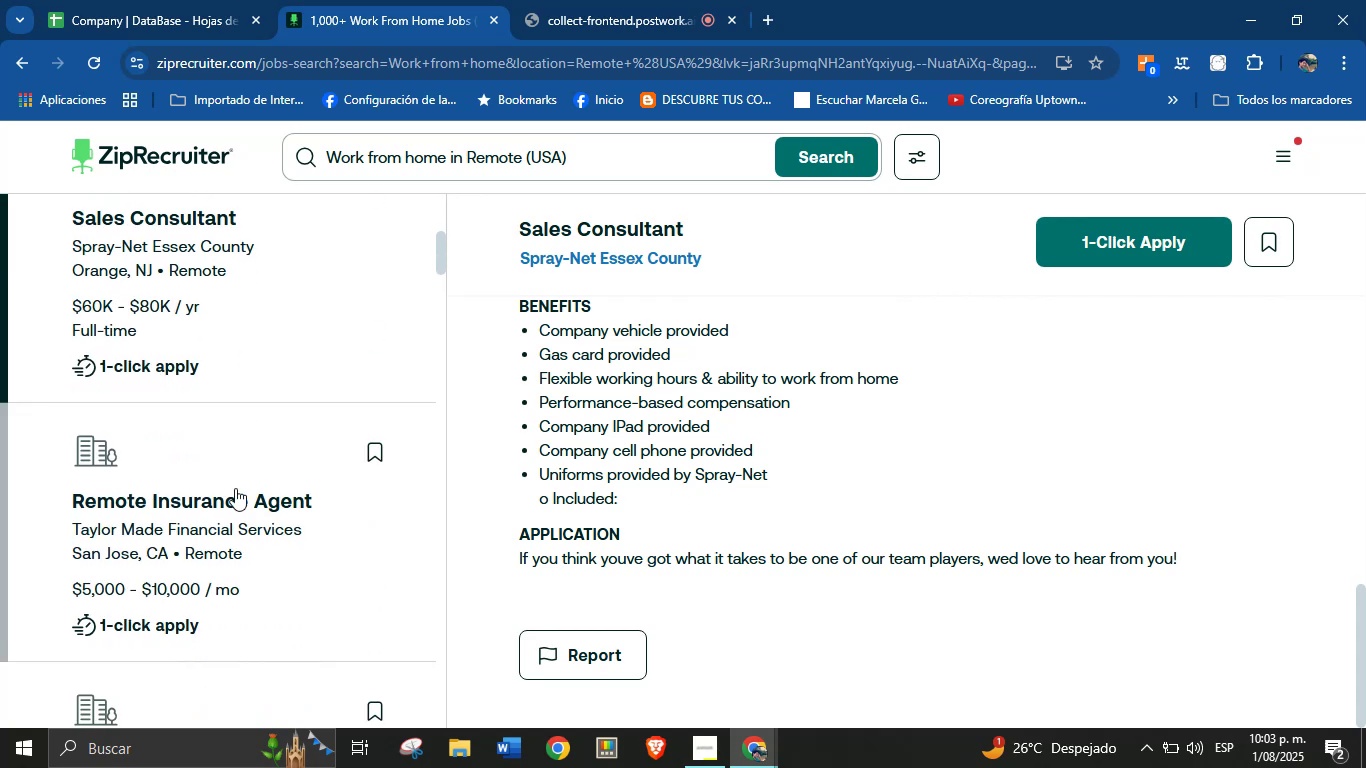 
left_click([166, 462])
 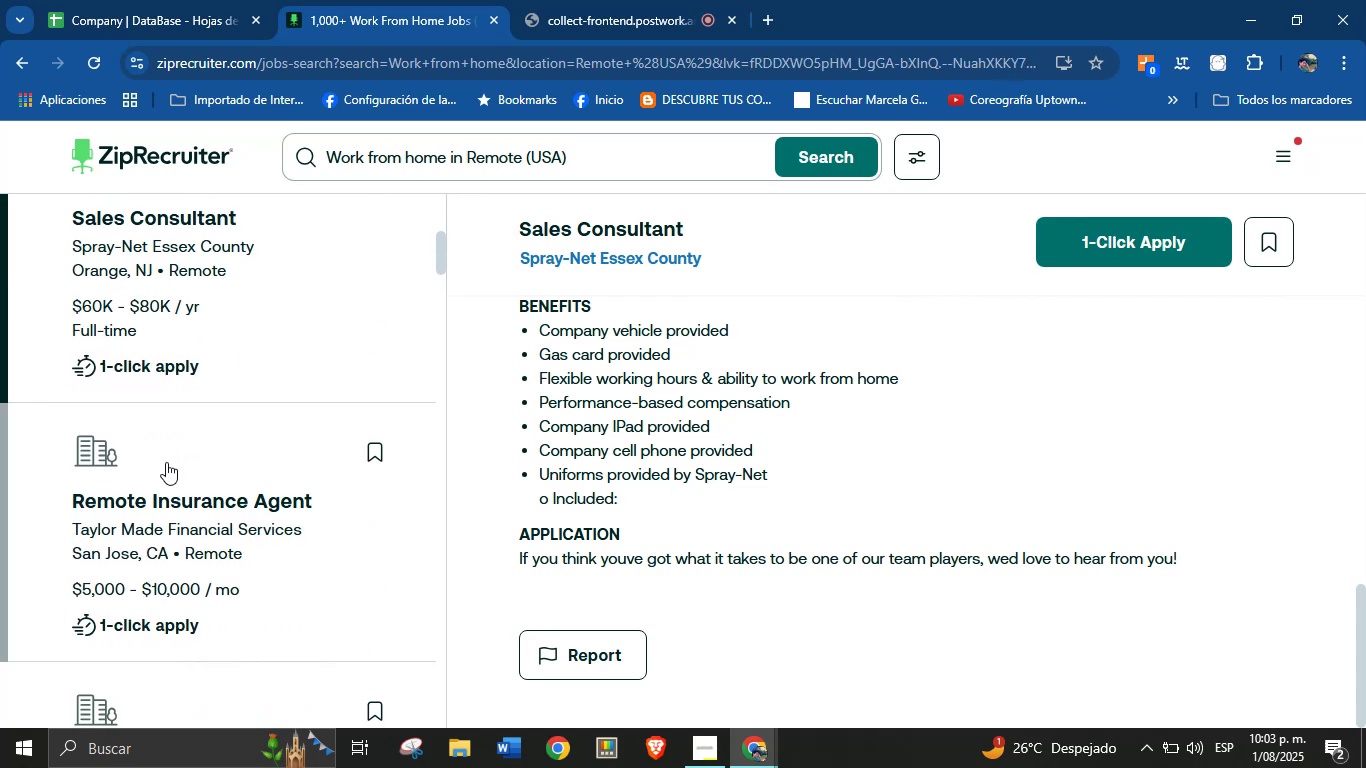 
scroll: coordinate [329, 423], scroll_direction: down, amount: 34.0
 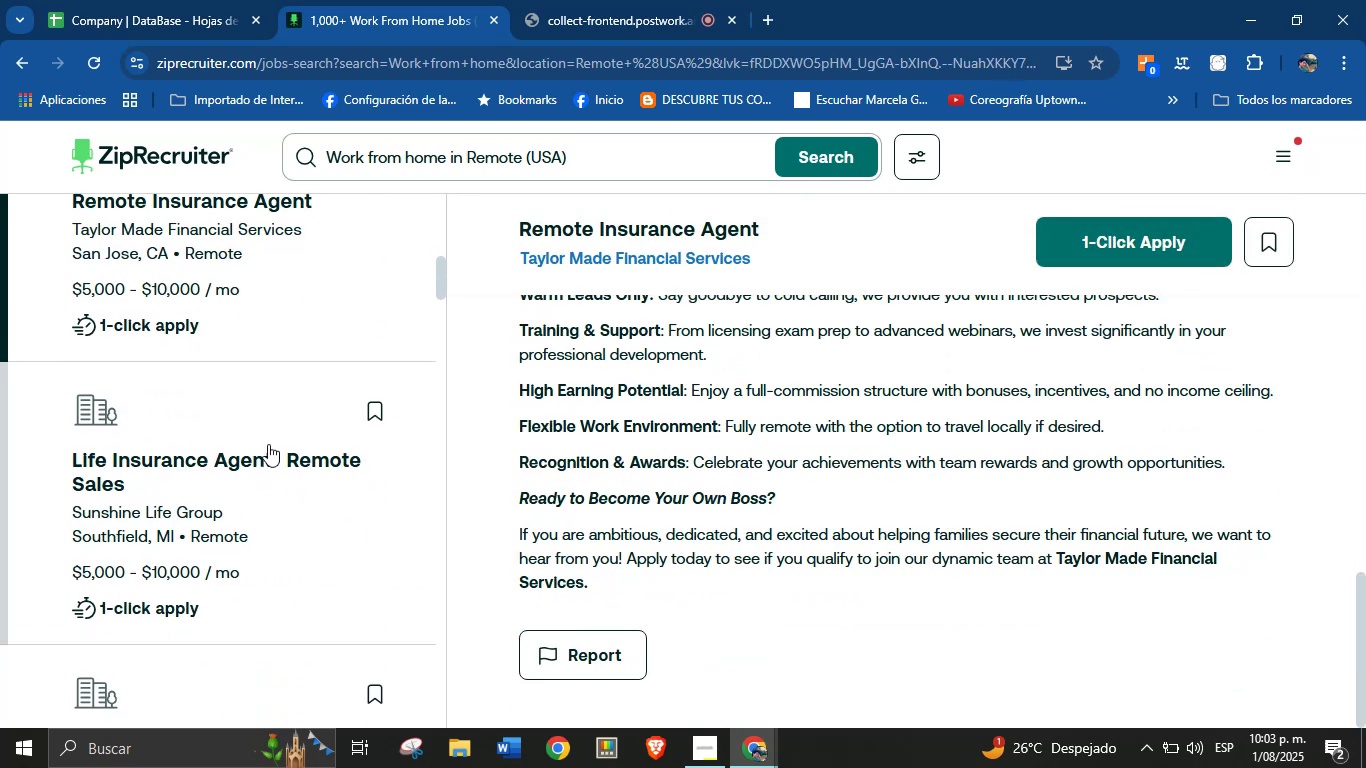 
left_click([200, 440])
 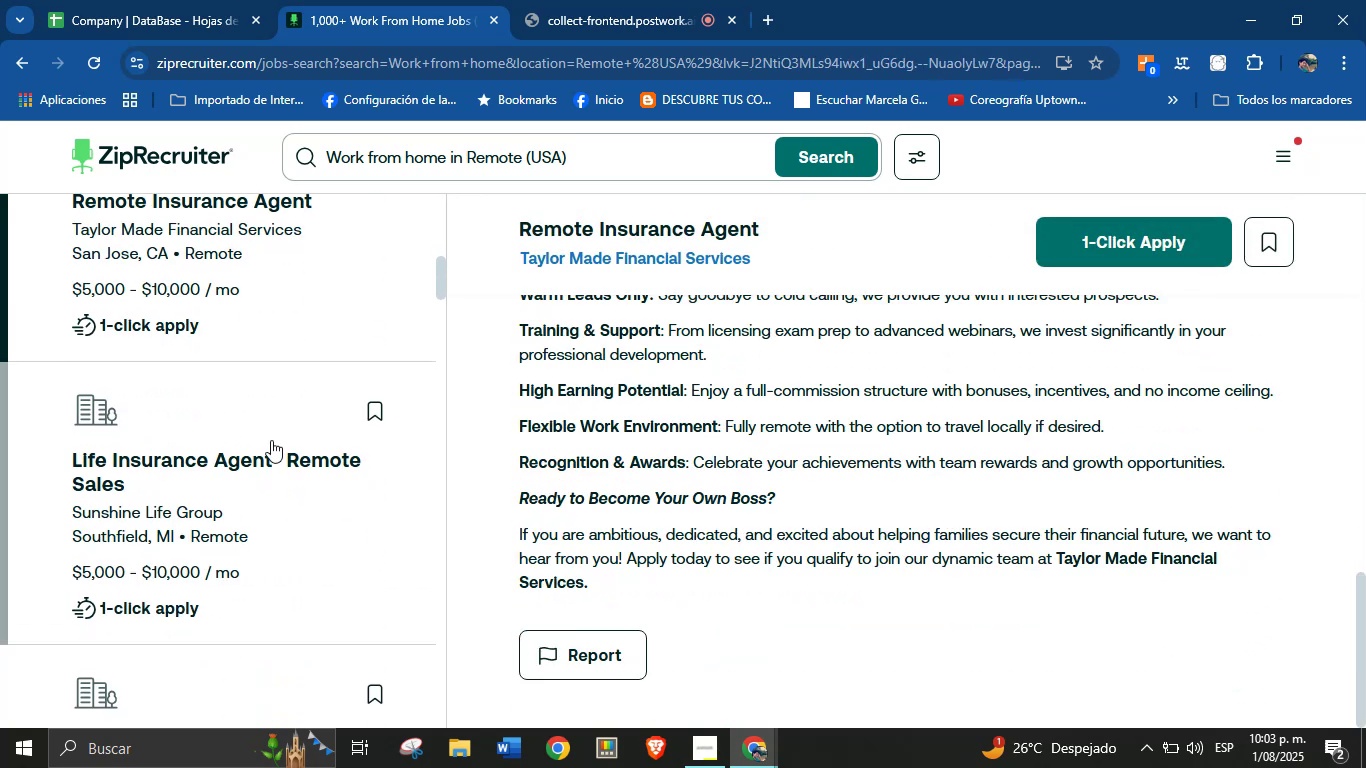 
scroll: coordinate [777, 424], scroll_direction: down, amount: 4.0
 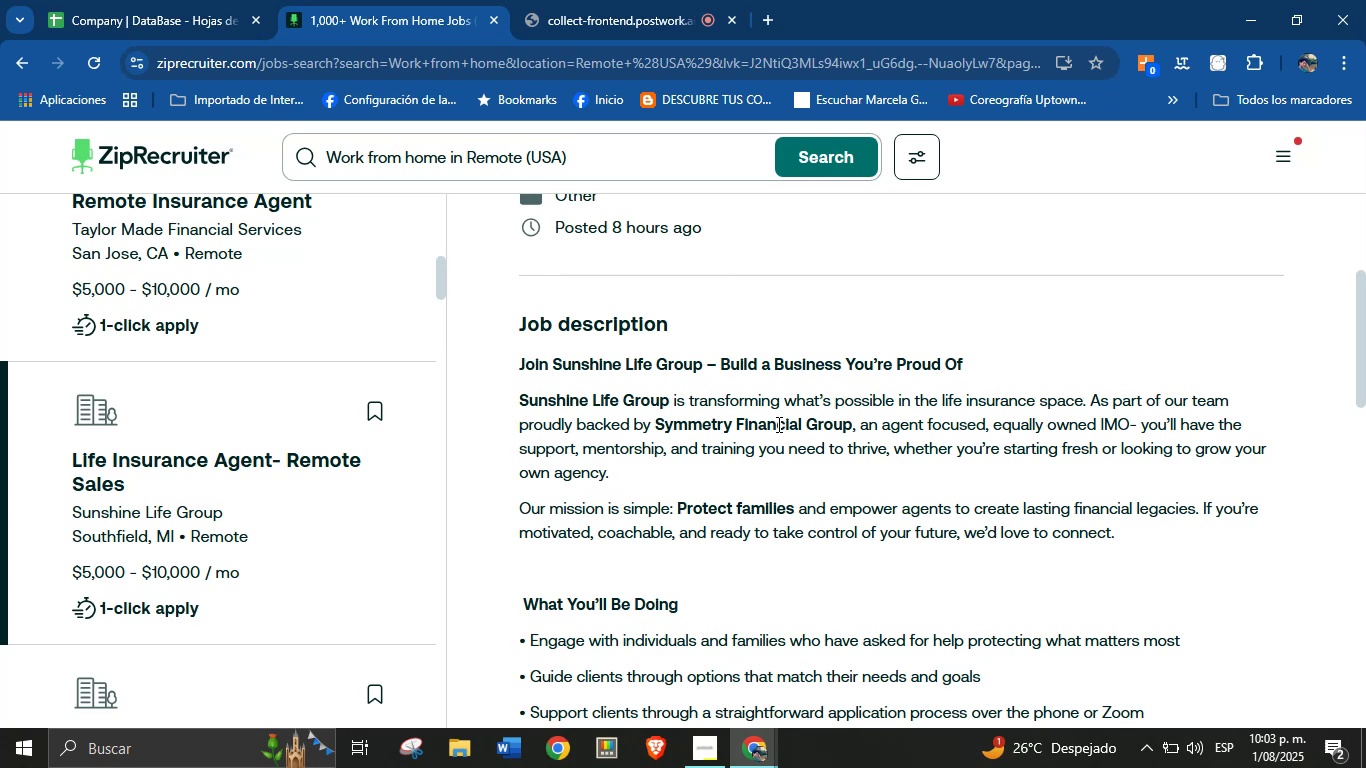 
wait(6.97)
 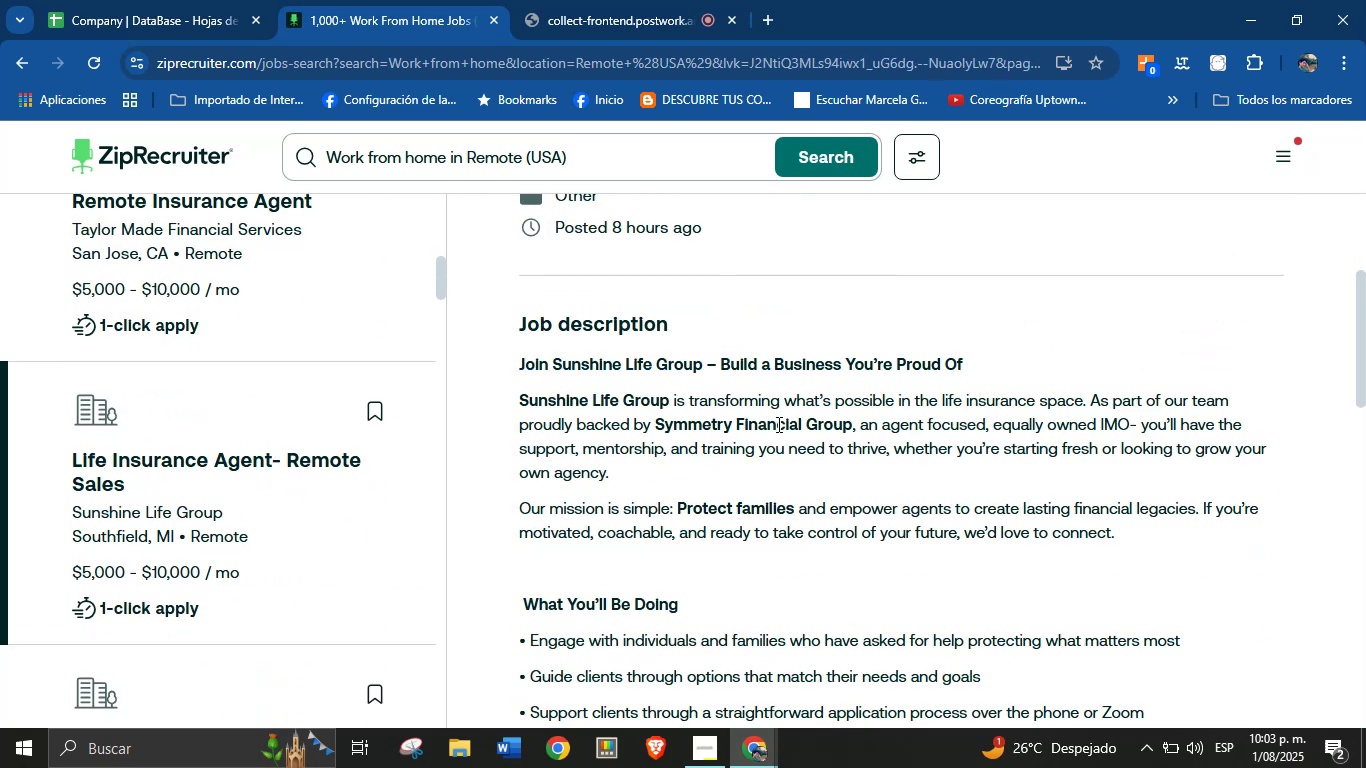 
scroll: coordinate [139, 402], scroll_direction: down, amount: 58.0
 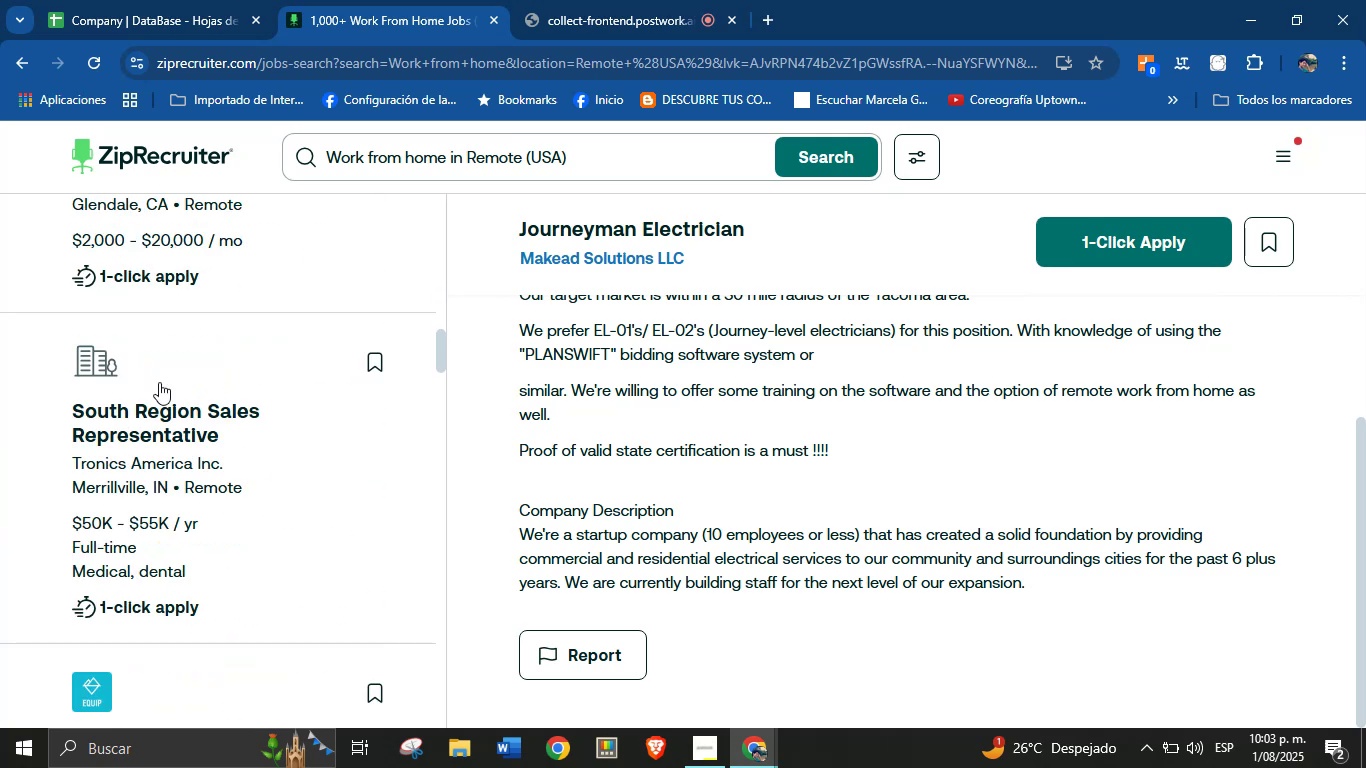 
scroll: coordinate [190, 333], scroll_direction: up, amount: 2.0
 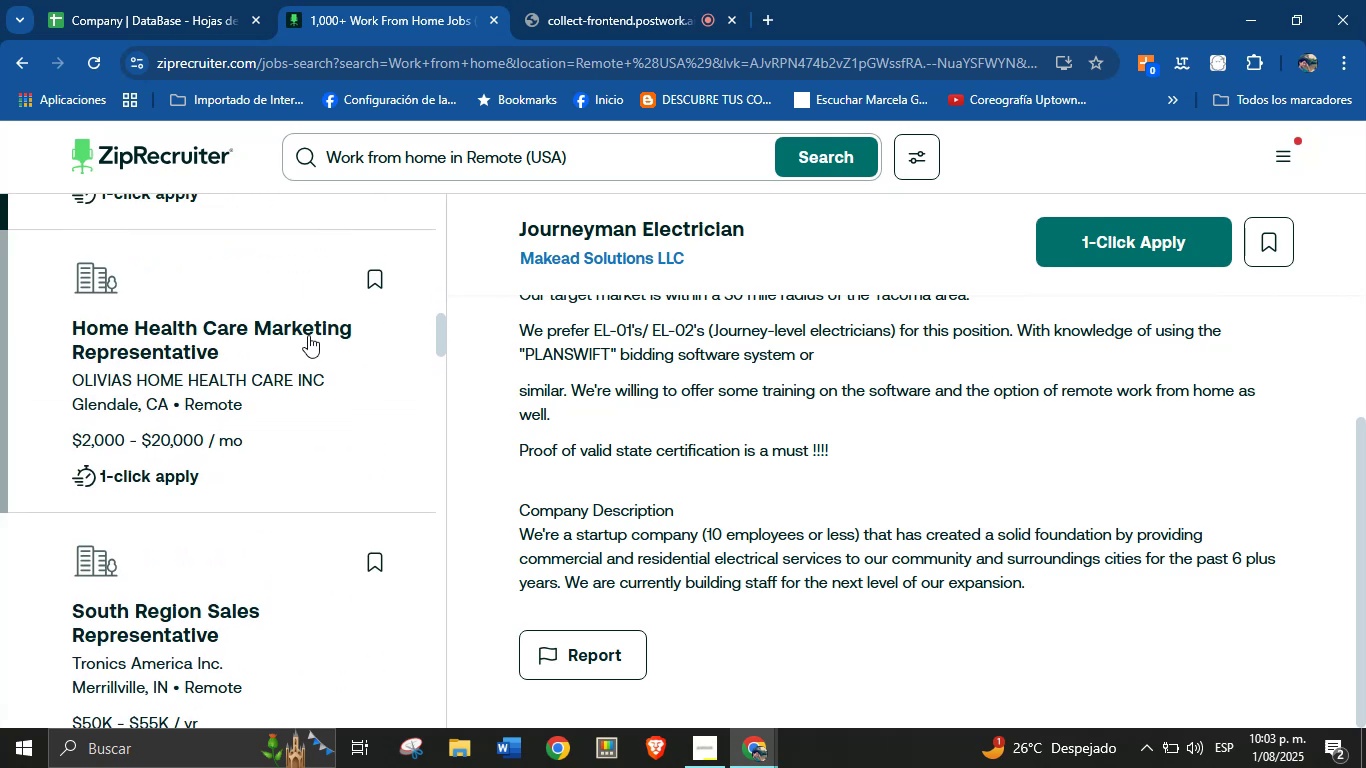 
left_click_drag(start_coordinate=[261, 320], to_coordinate=[256, 320])
 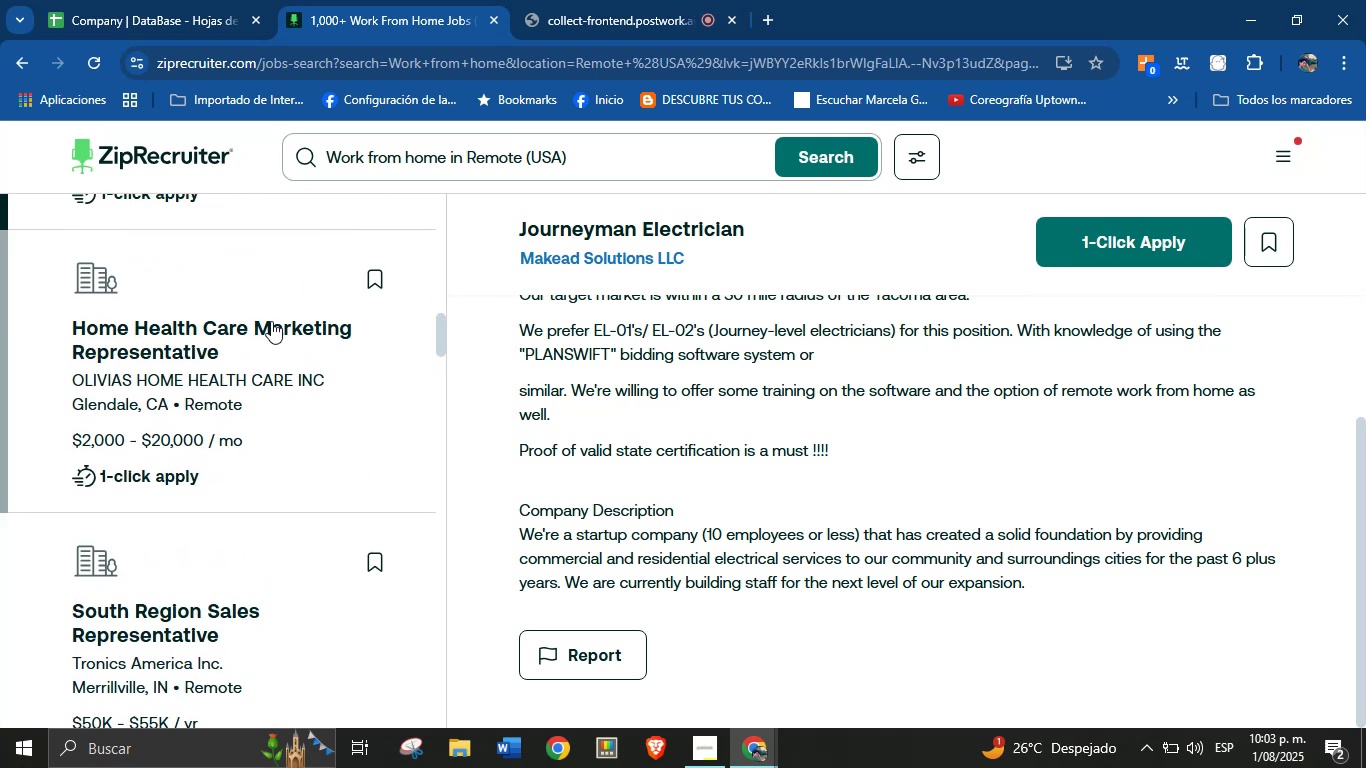 
scroll: coordinate [895, 435], scroll_direction: down, amount: 56.0
 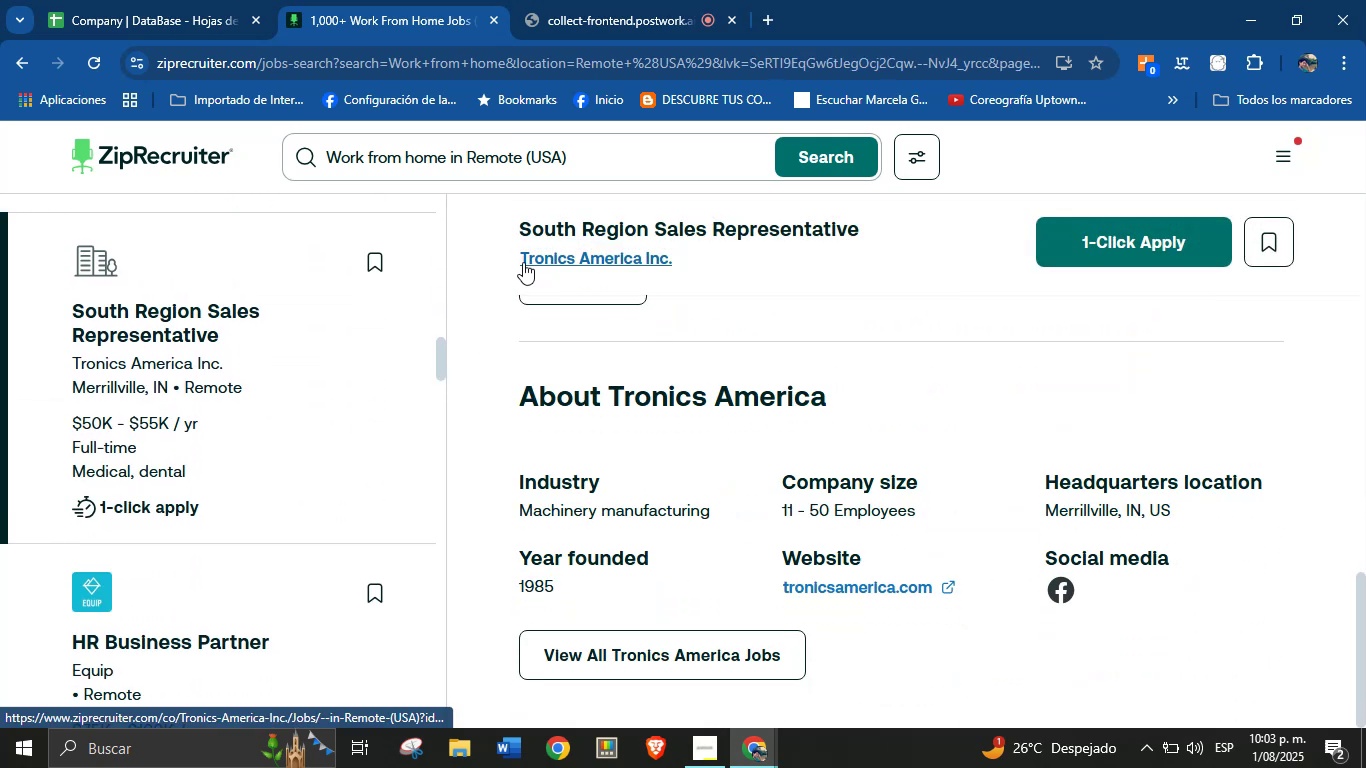 
left_click_drag(start_coordinate=[508, 261], to_coordinate=[680, 265])
 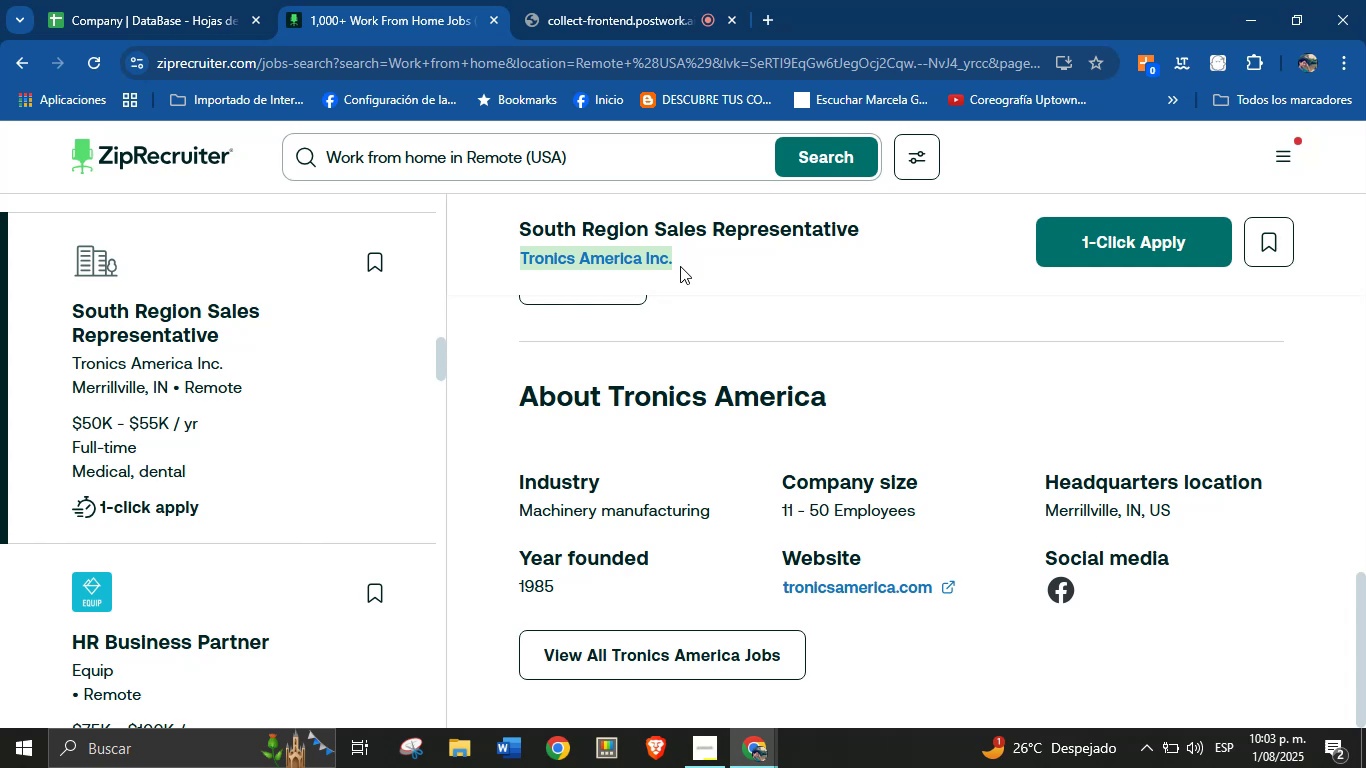 
key(Control+C)
 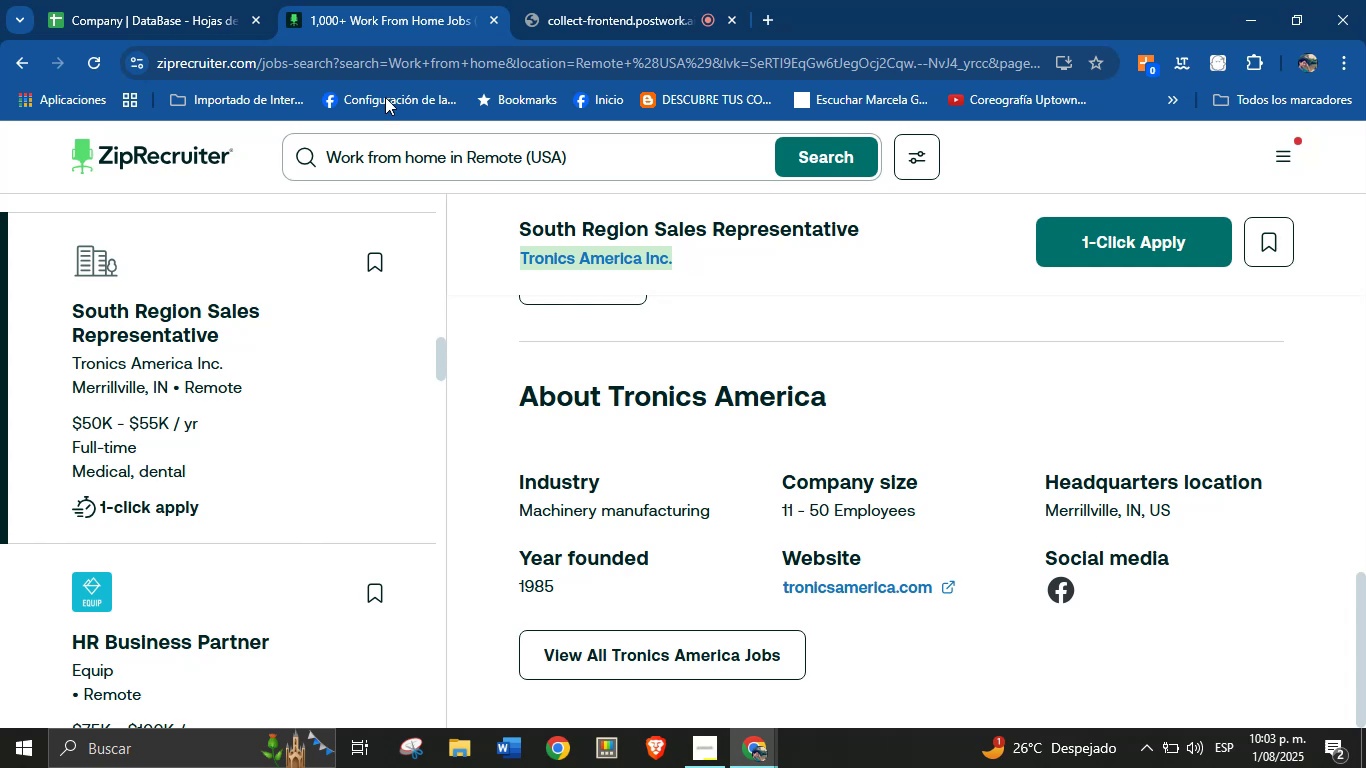 
left_click([156, 0])
 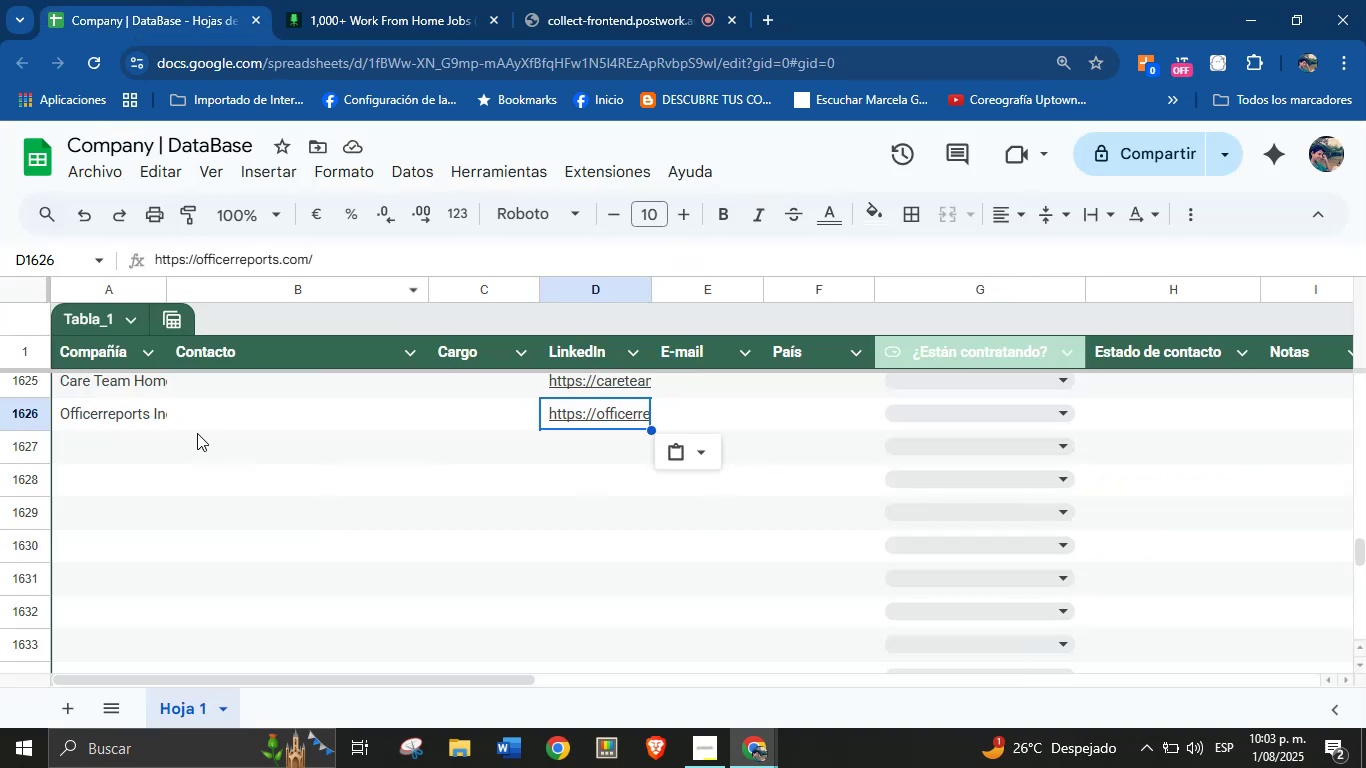 
left_click([100, 452])
 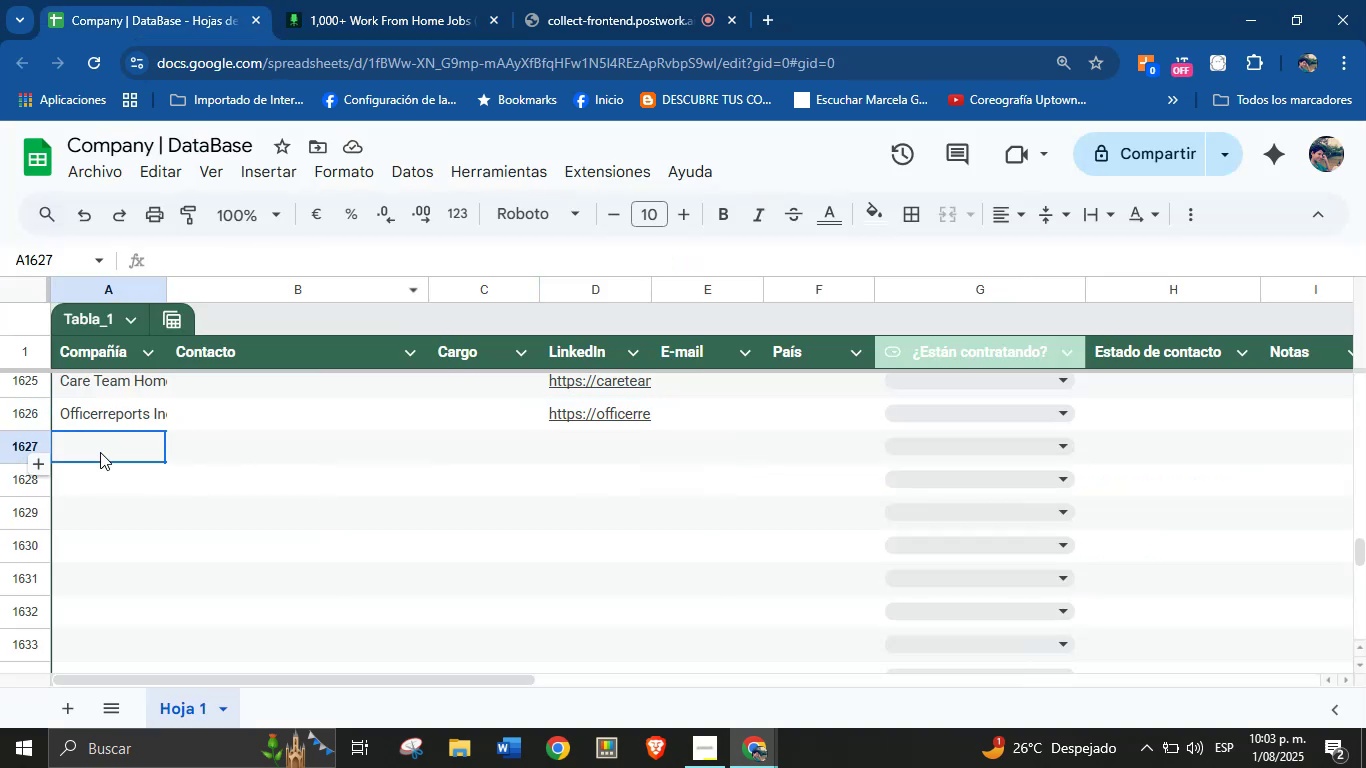 
key(Control+V)
 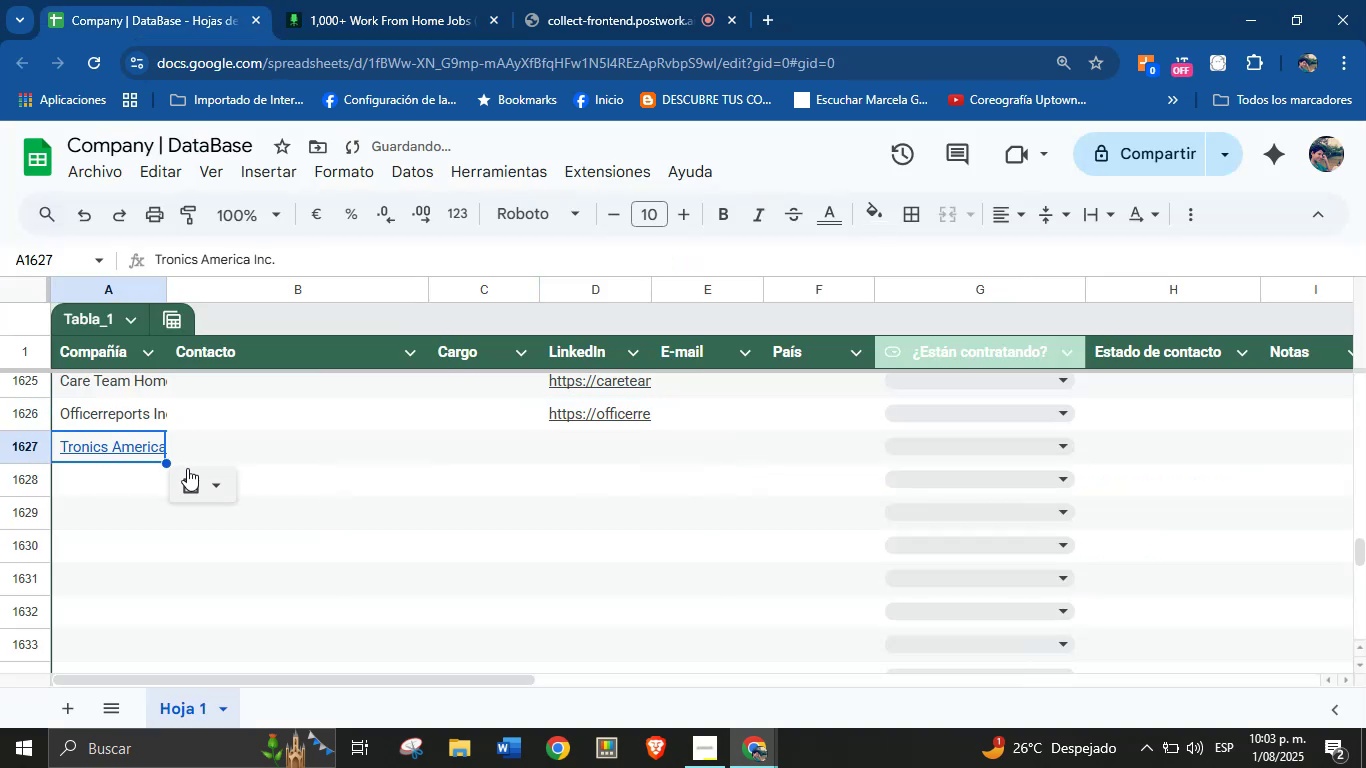 
left_click([214, 485])
 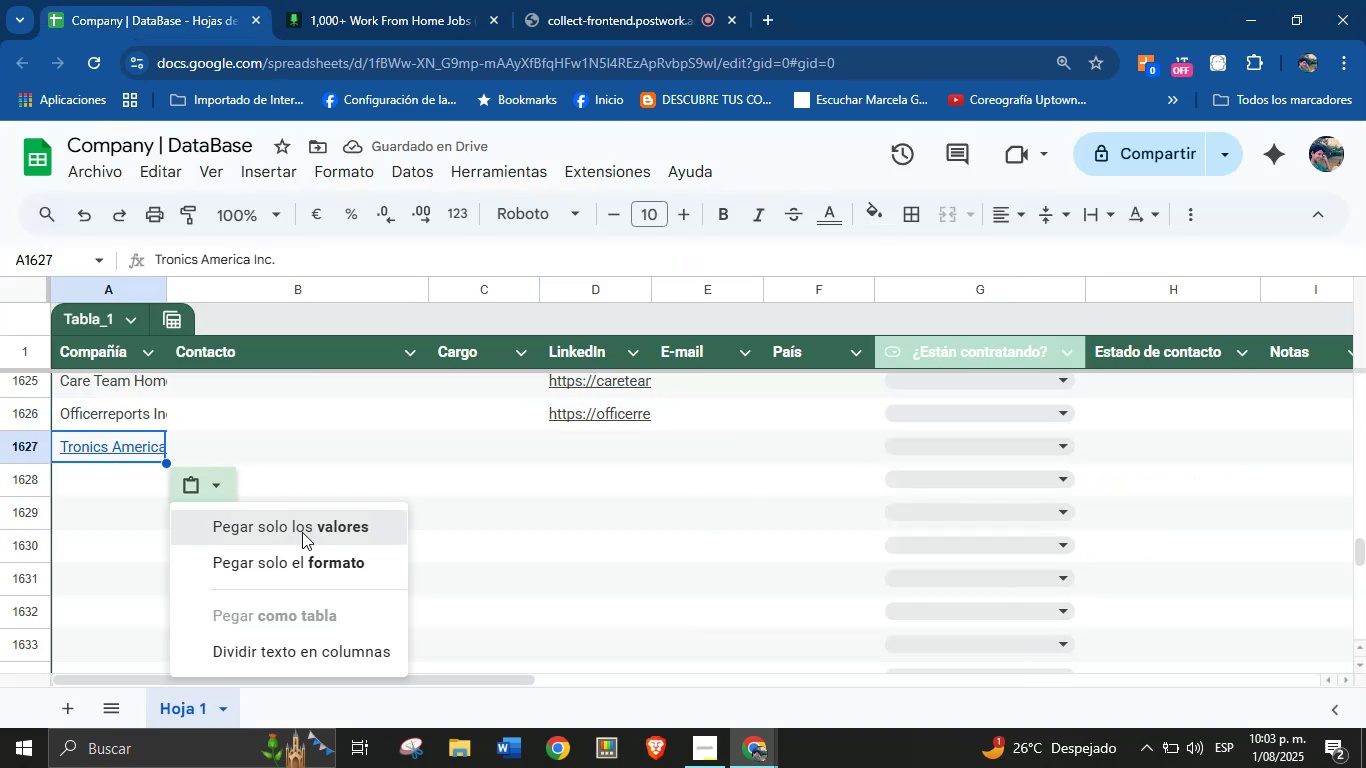 
left_click([438, 0])
 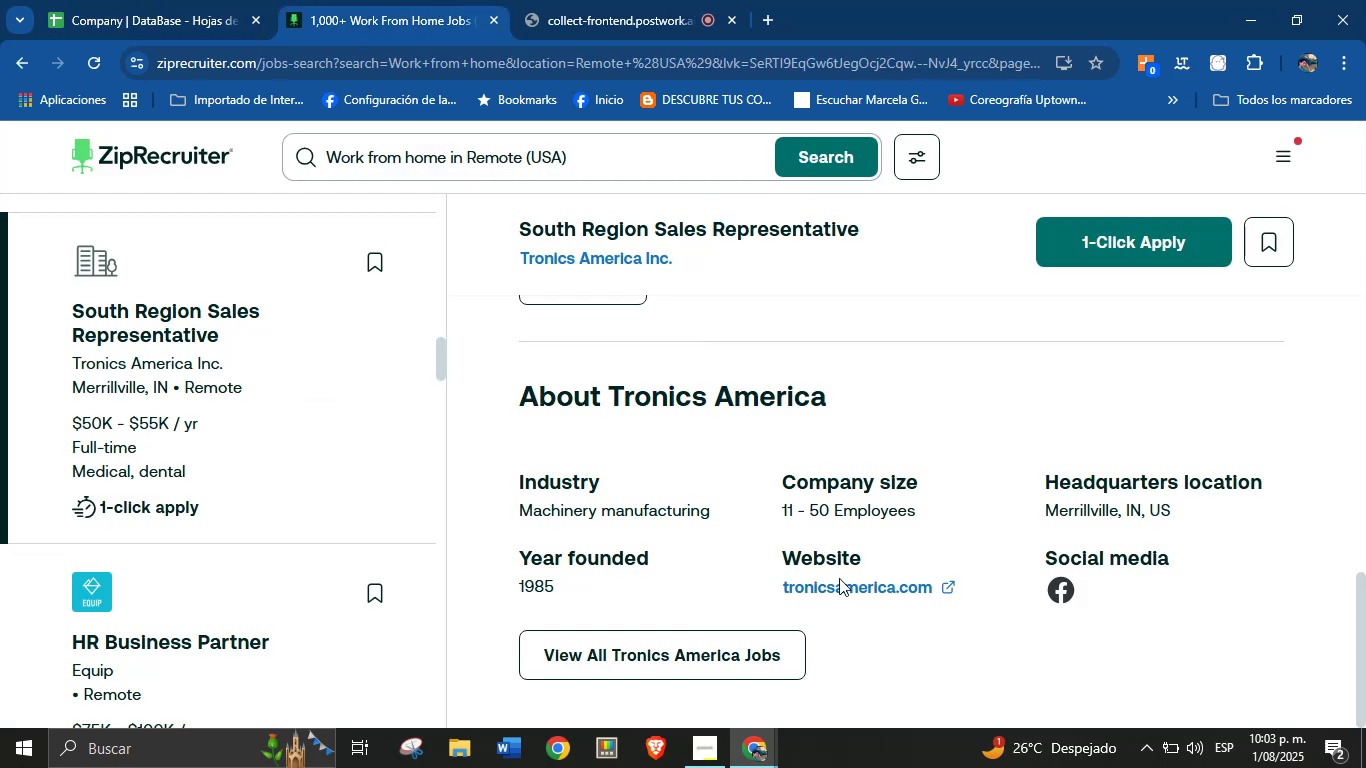 
right_click([839, 595])
 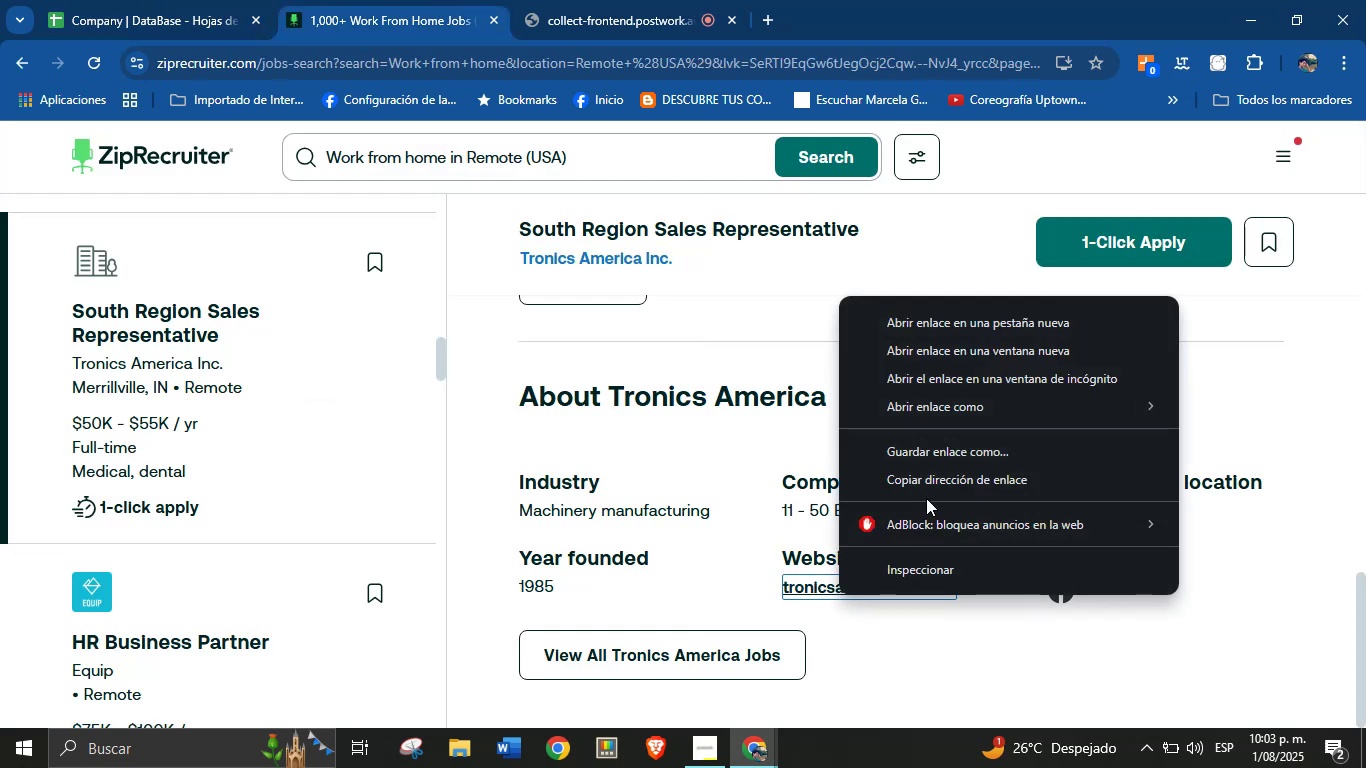 
left_click([937, 478])
 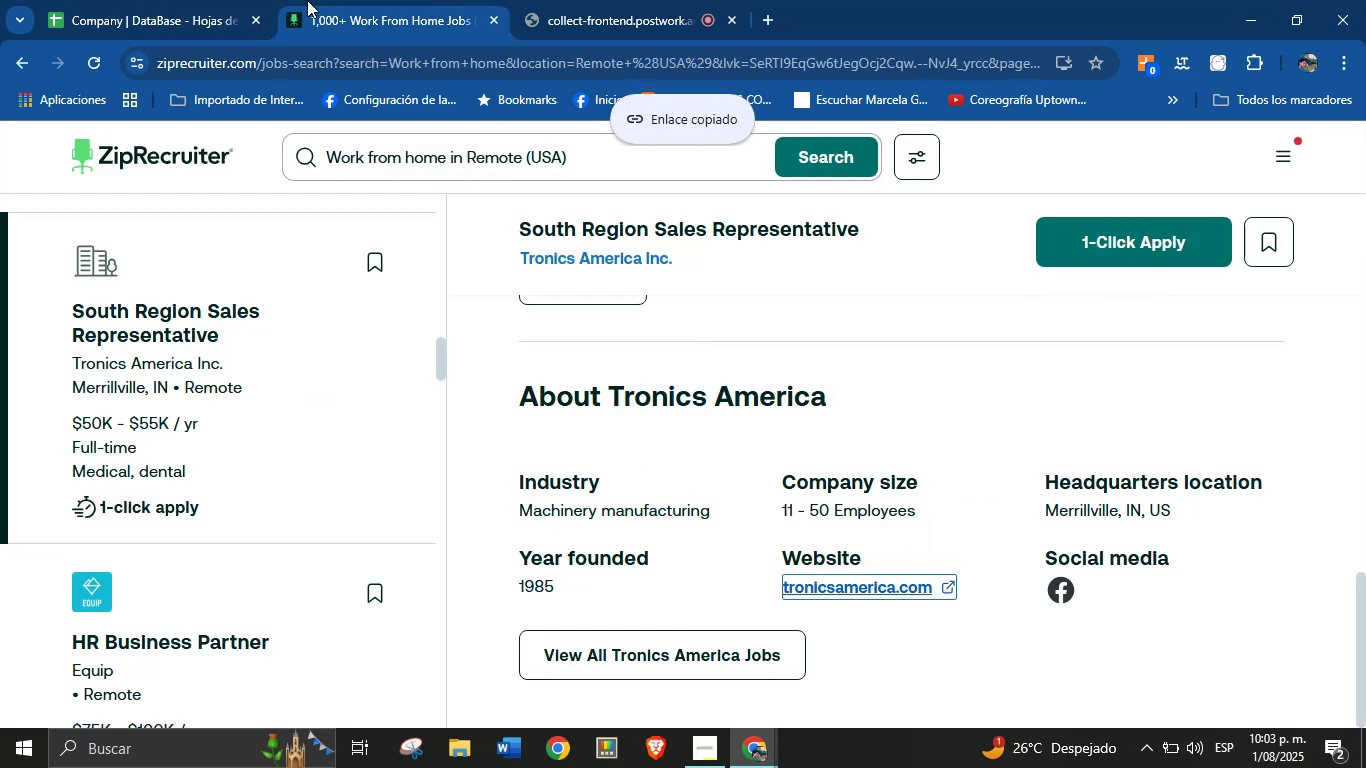 
left_click([239, 0])
 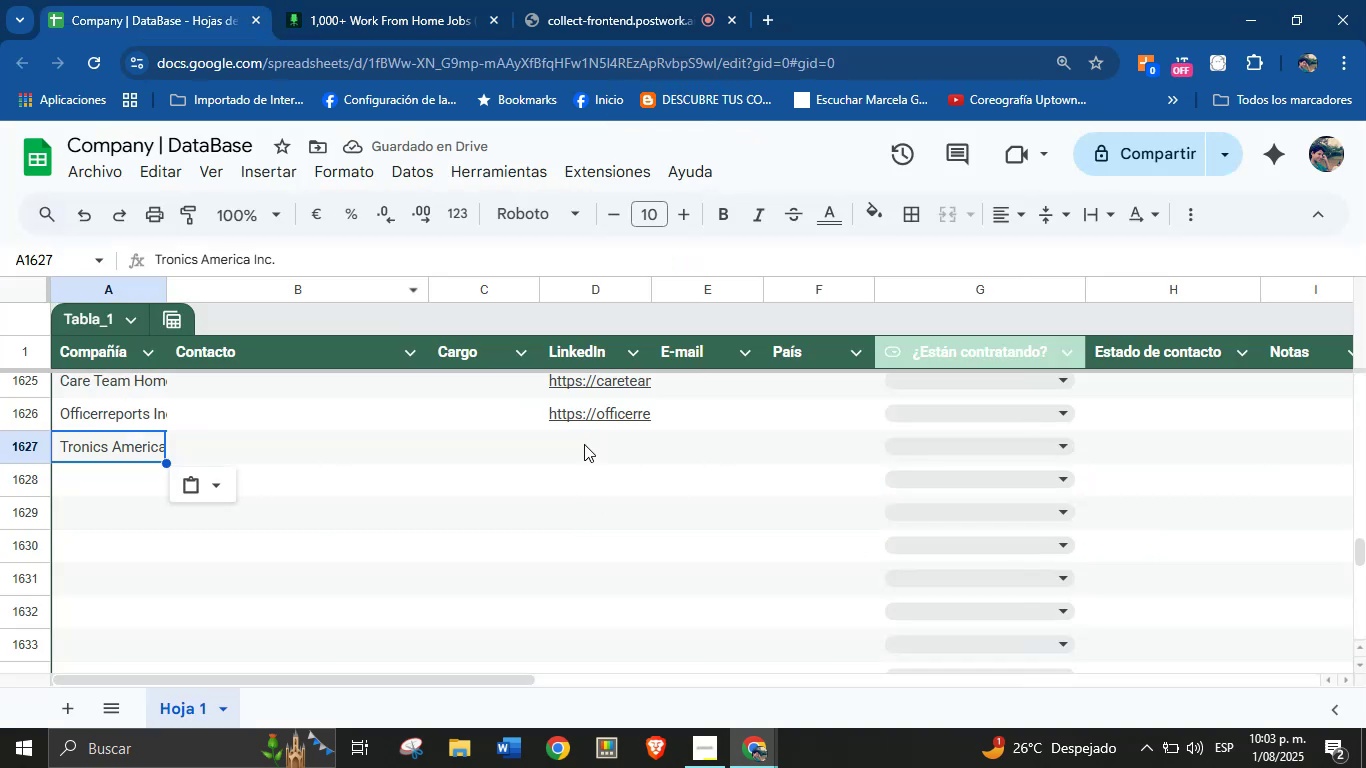 
key(Control+V)
 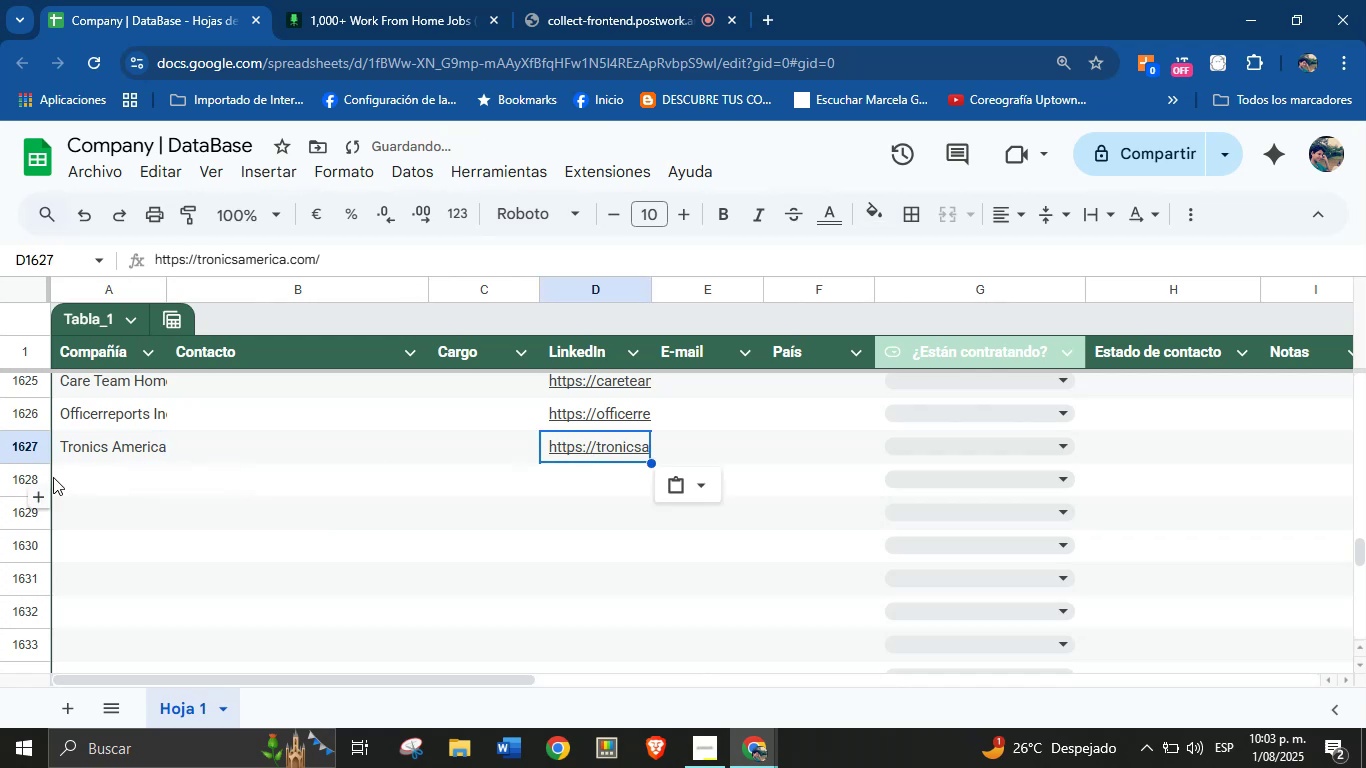 
left_click([95, 488])
 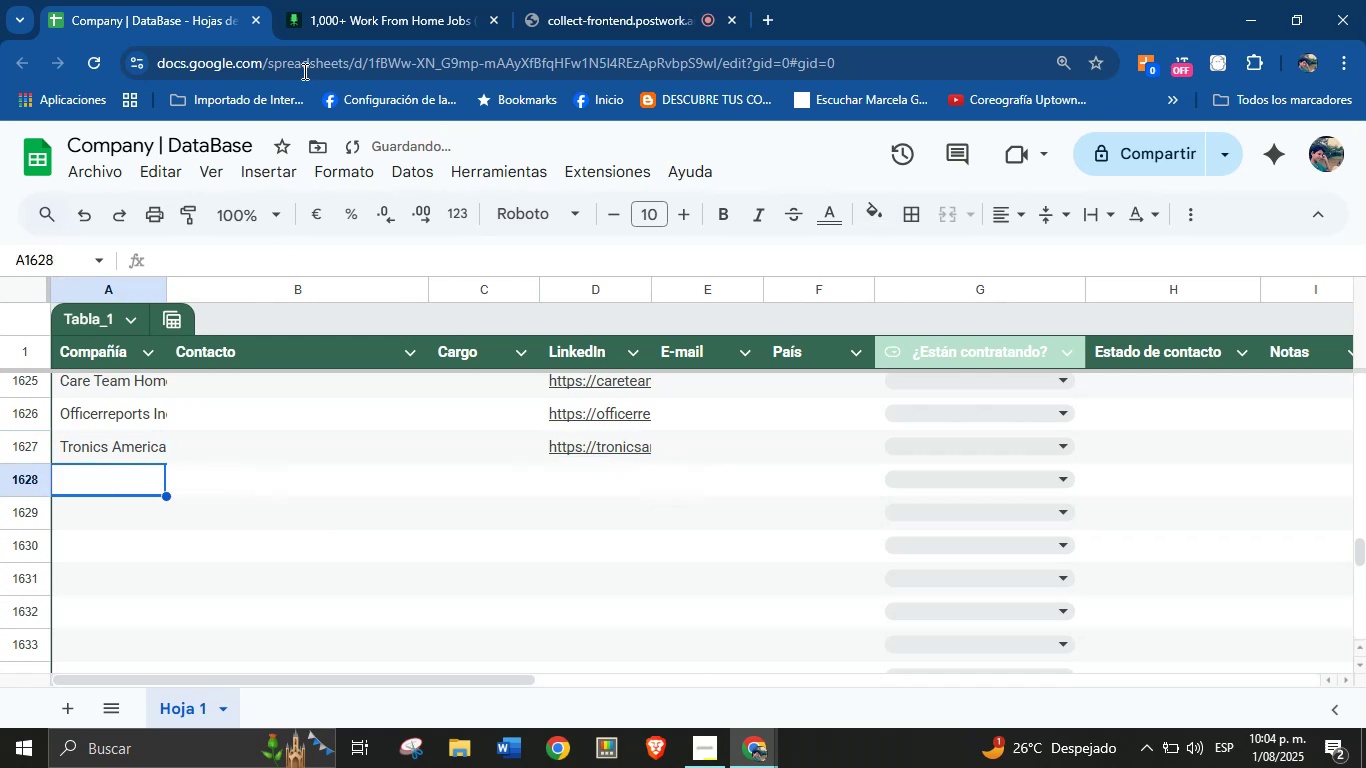 
left_click([319, 0])
 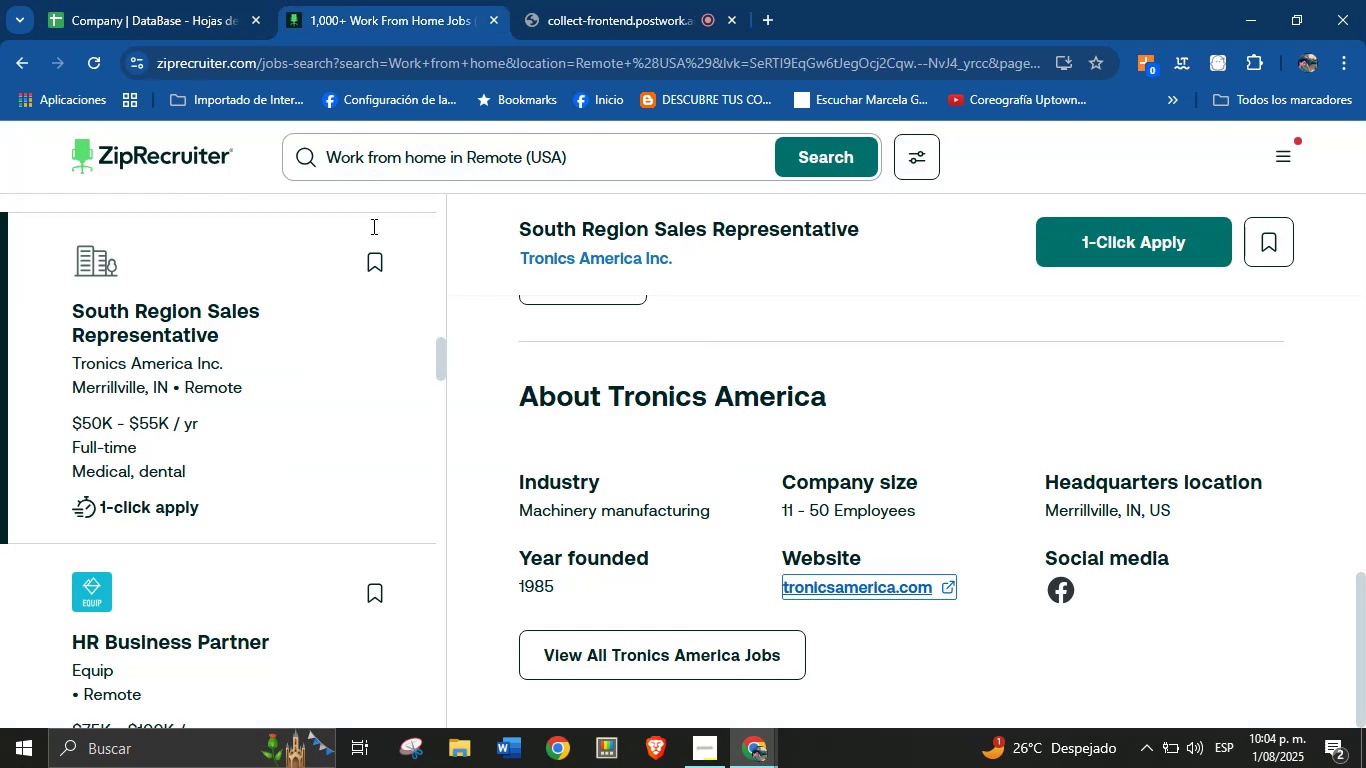 
scroll: coordinate [667, 539], scroll_direction: down, amount: 53.0
 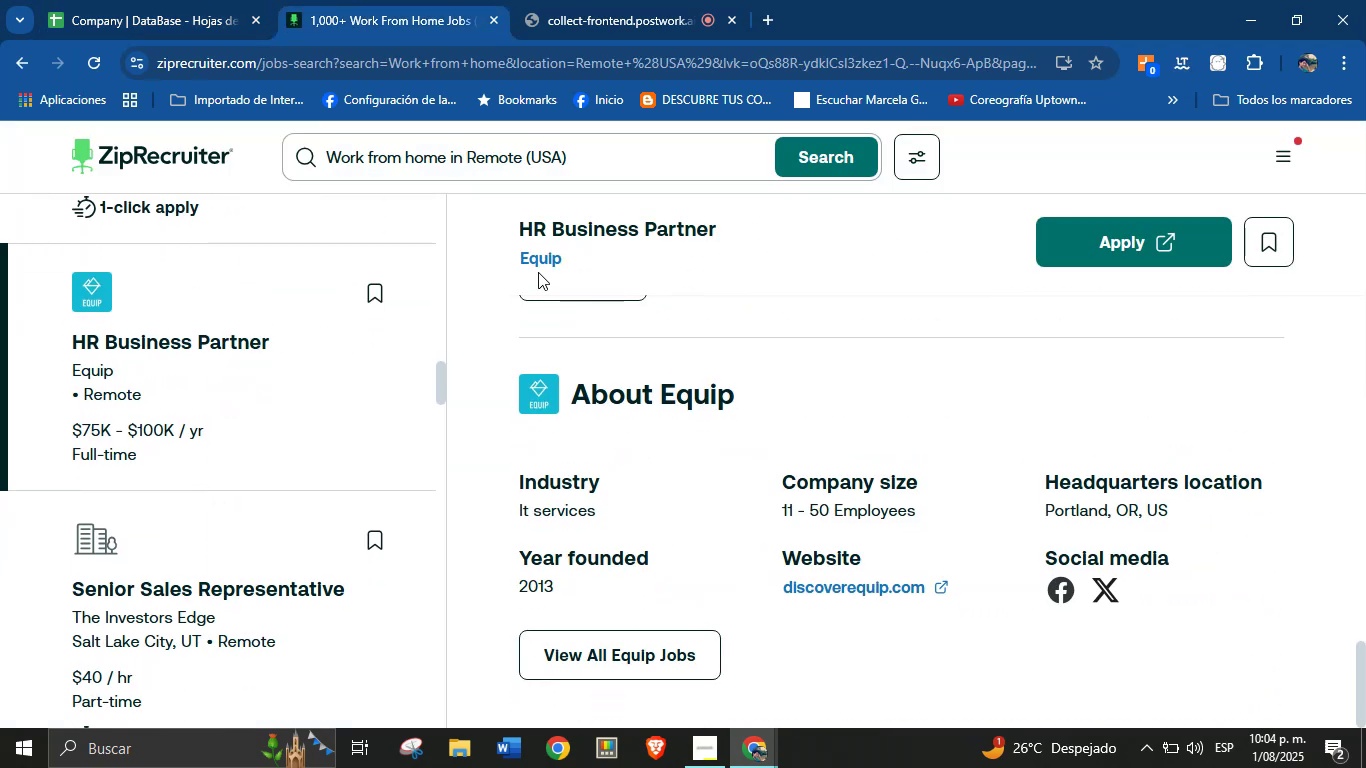 
left_click_drag(start_coordinate=[505, 252], to_coordinate=[583, 264])
 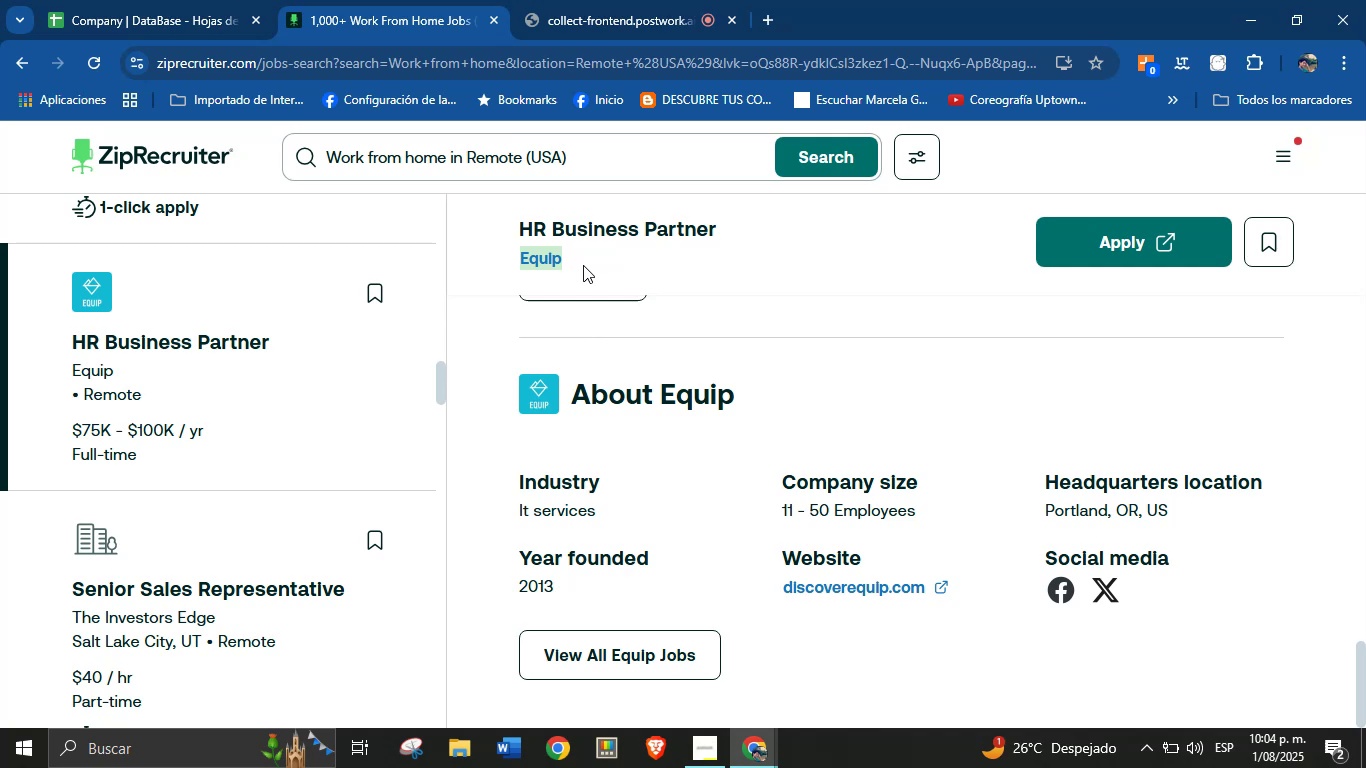 
key(Control+C)
 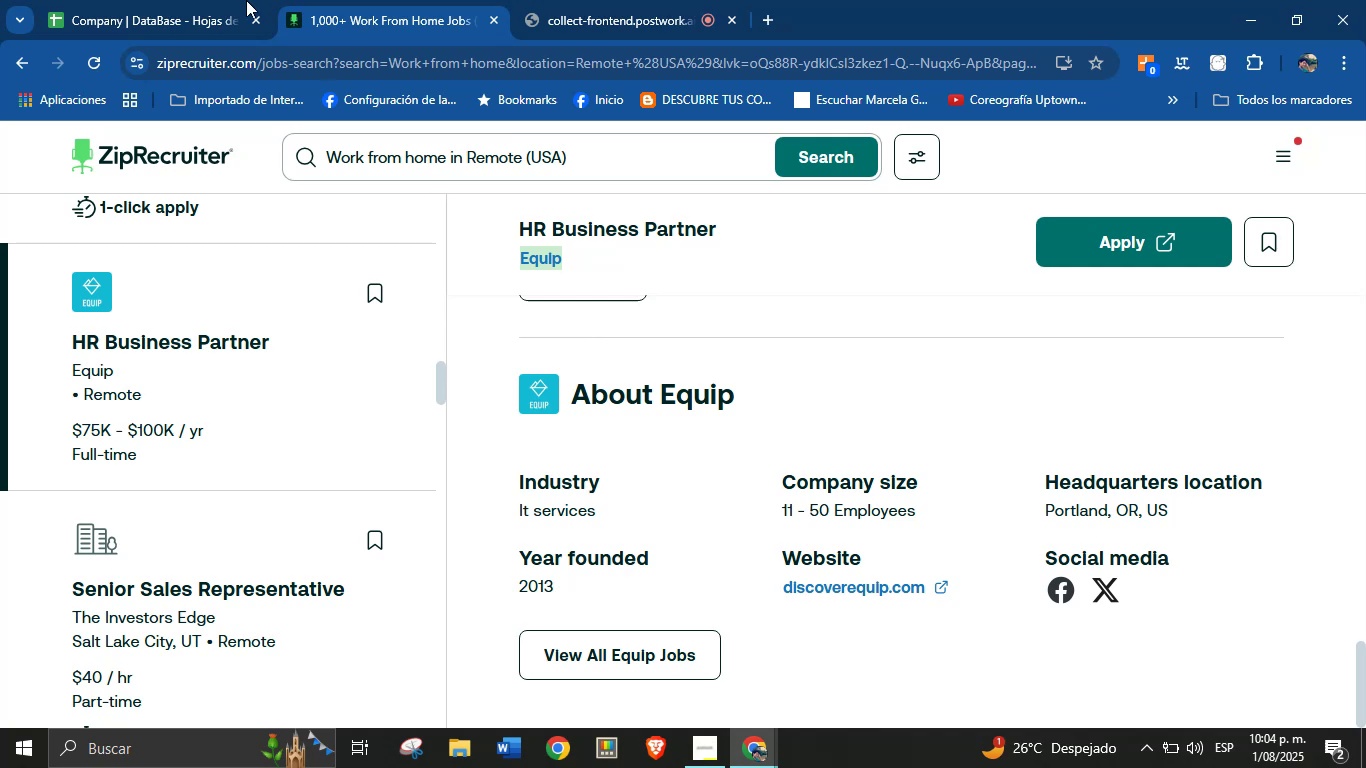 
left_click([193, 0])
 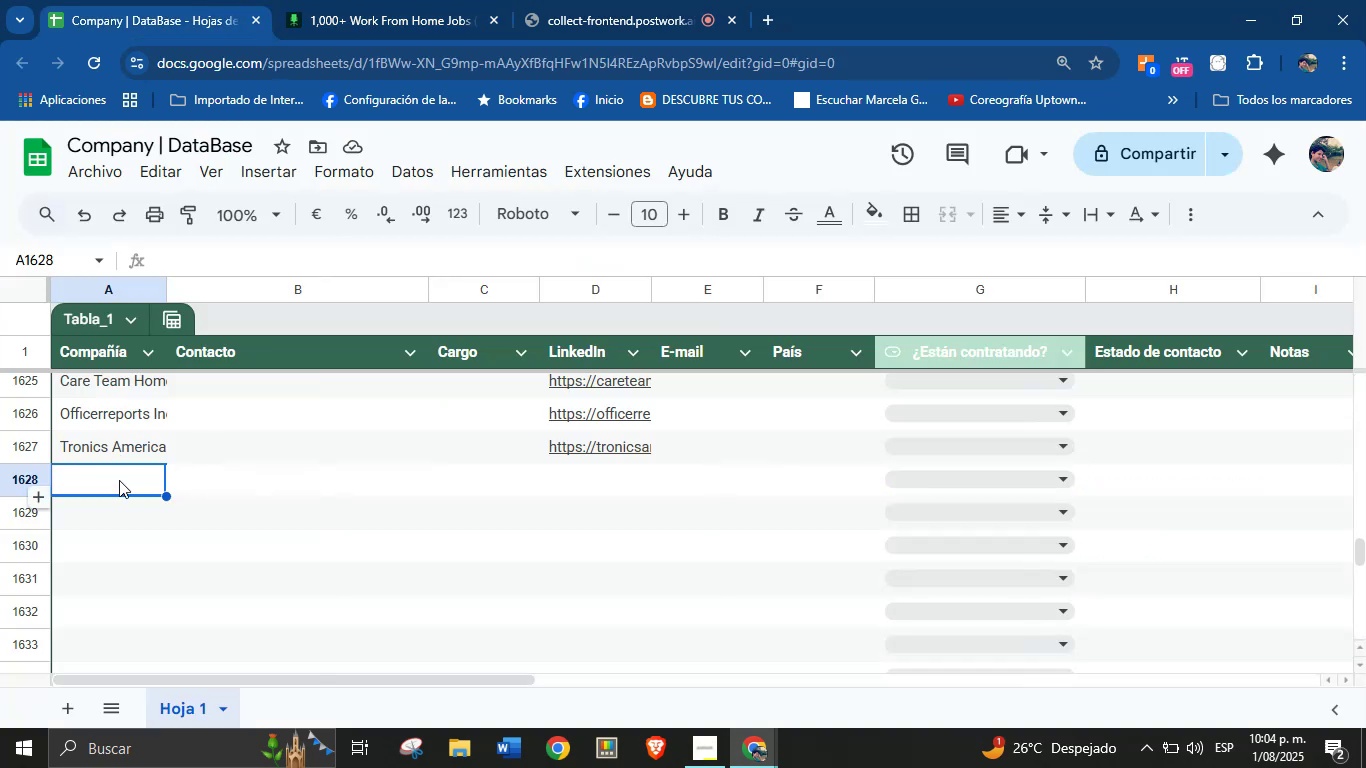 
key(Control+V)
 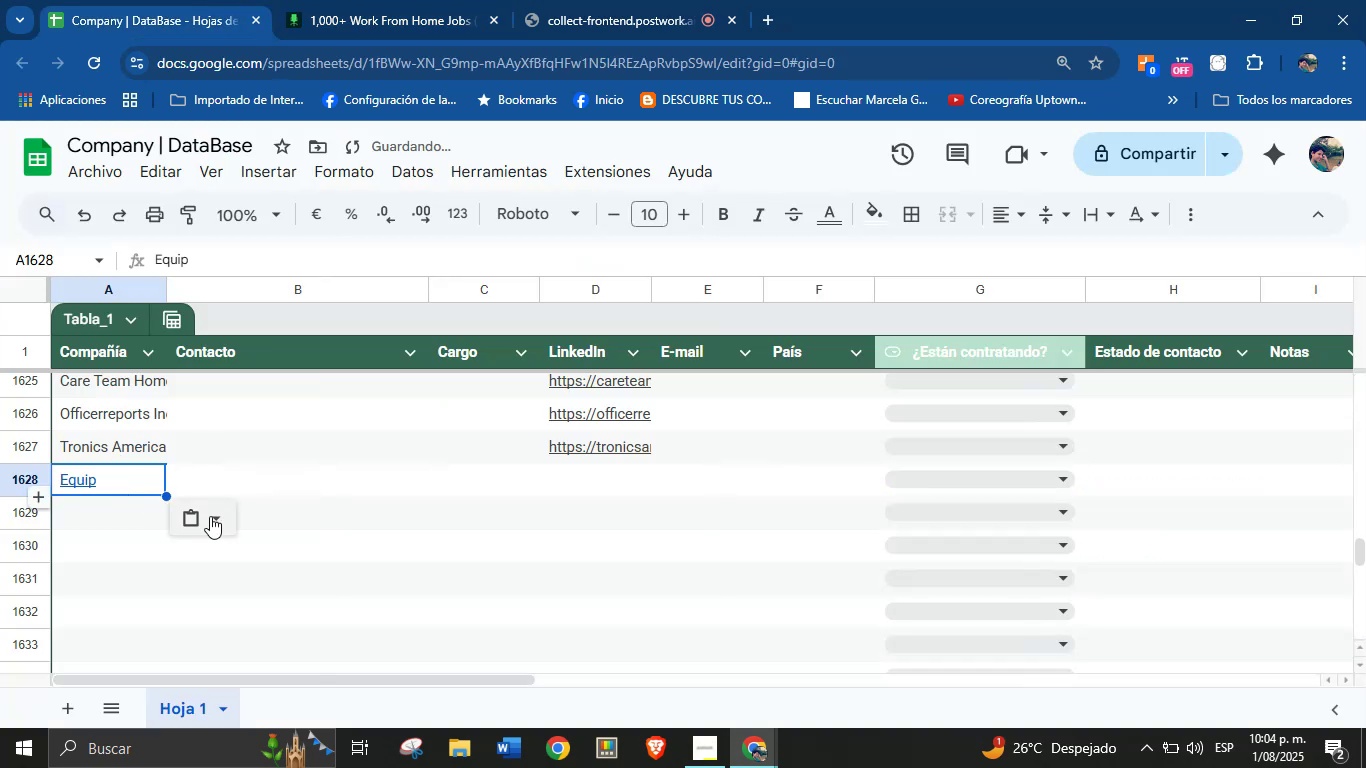 
left_click([211, 516])
 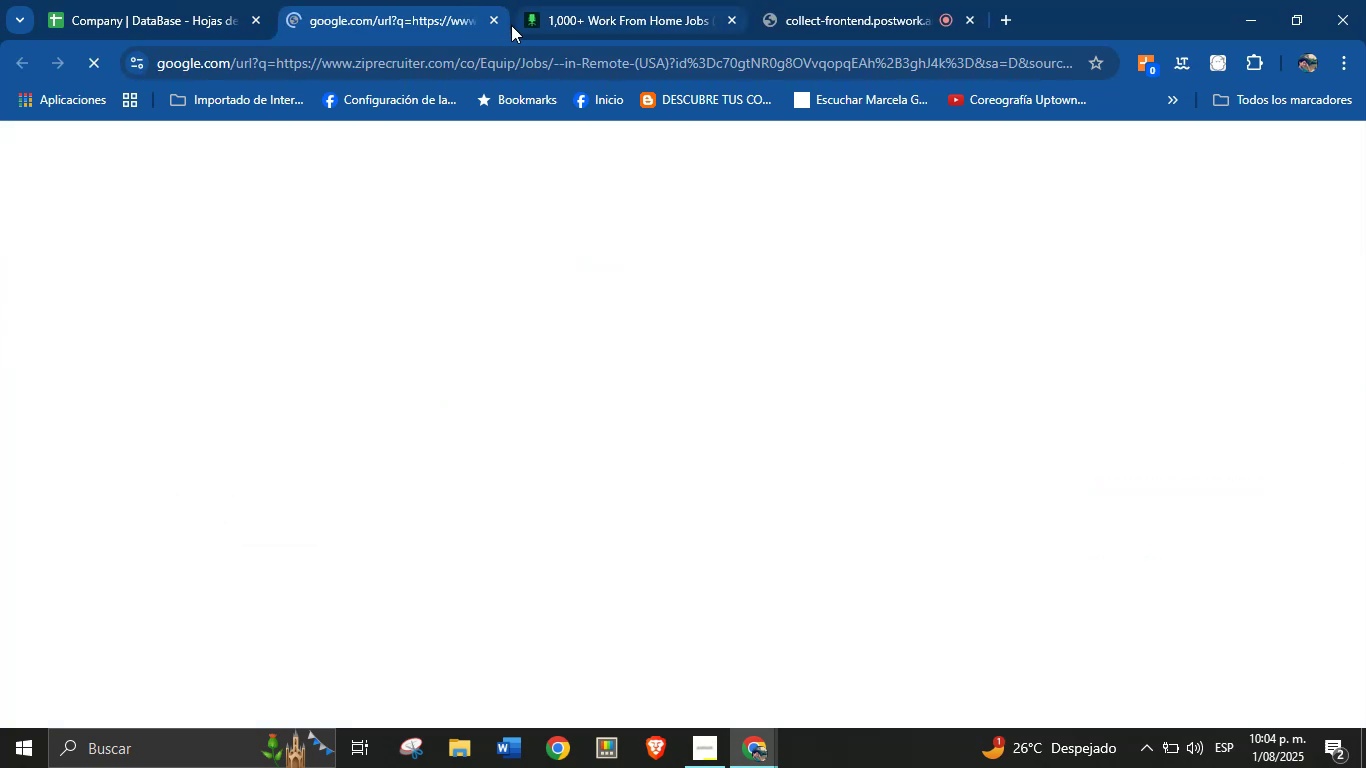 
left_click([498, 17])
 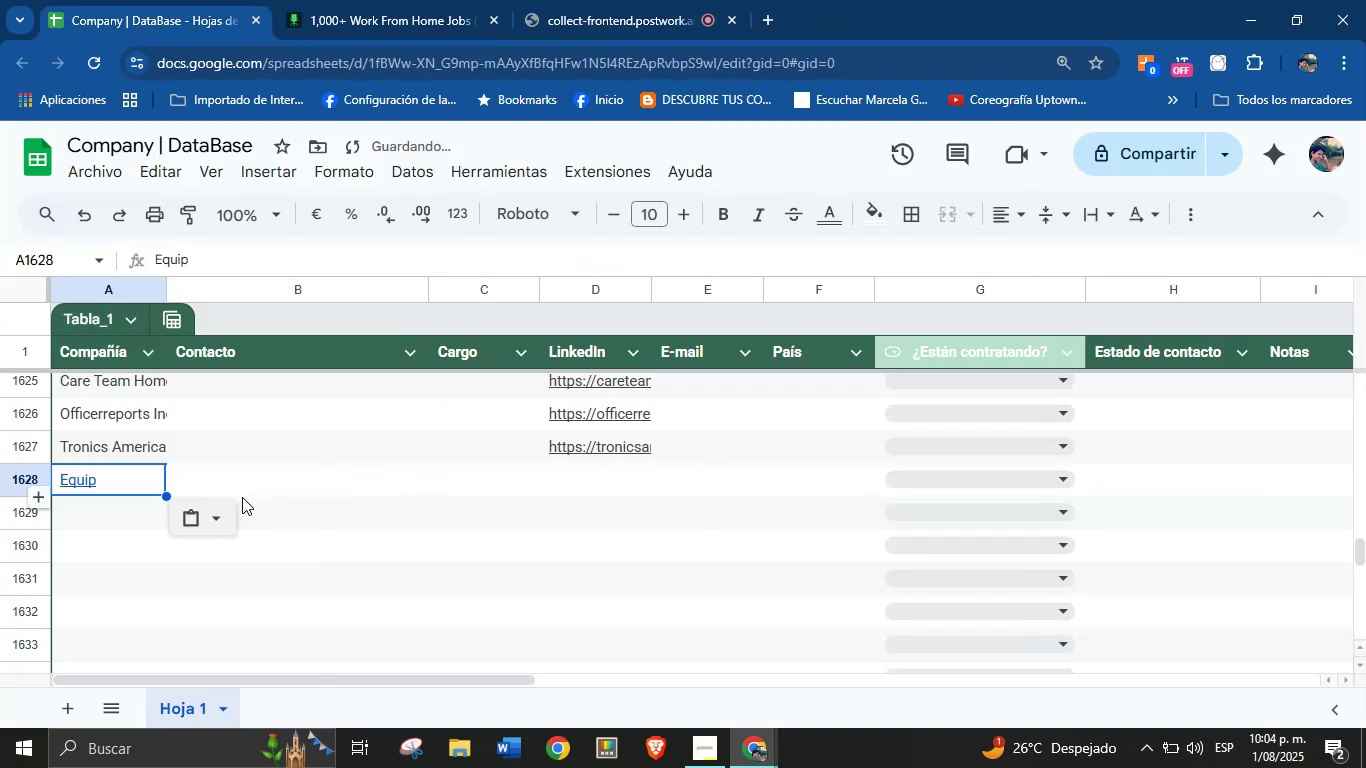 
left_click([218, 511])
 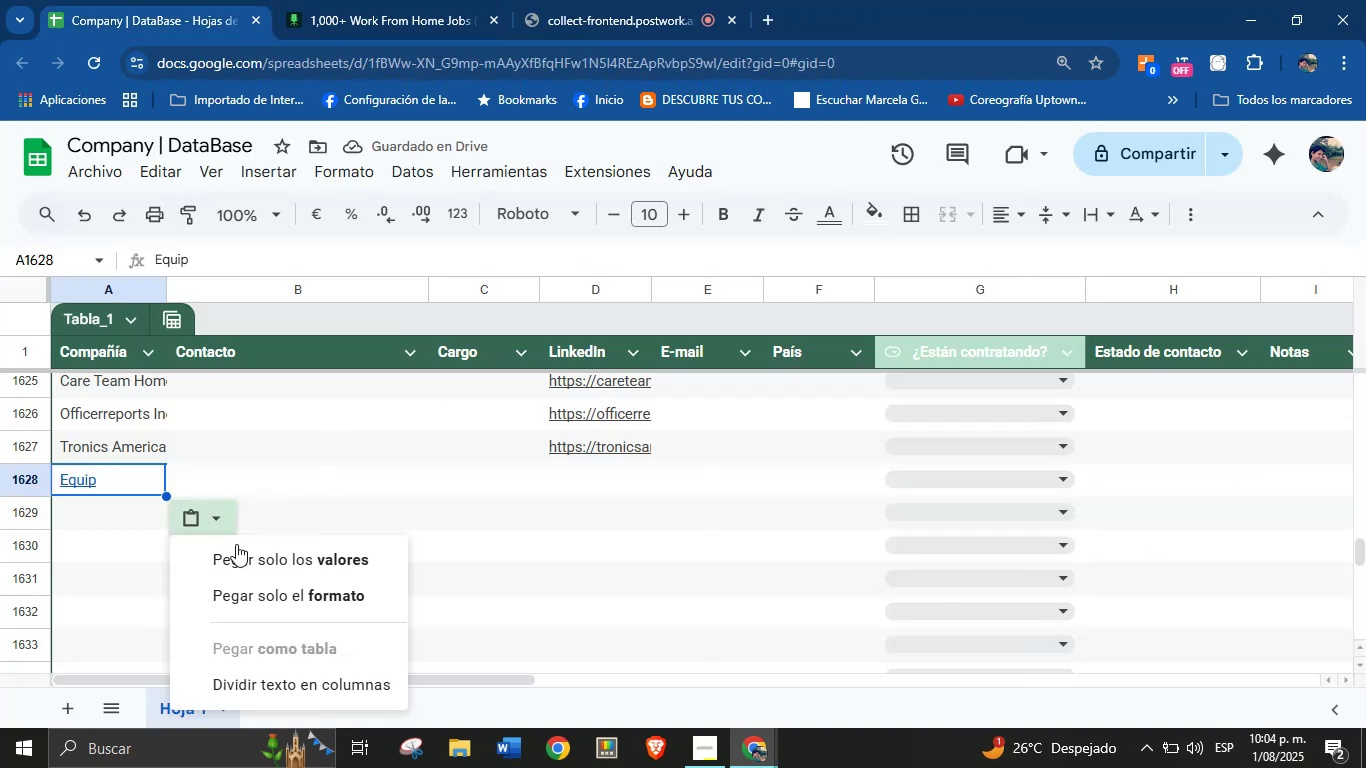 
left_click([236, 552])
 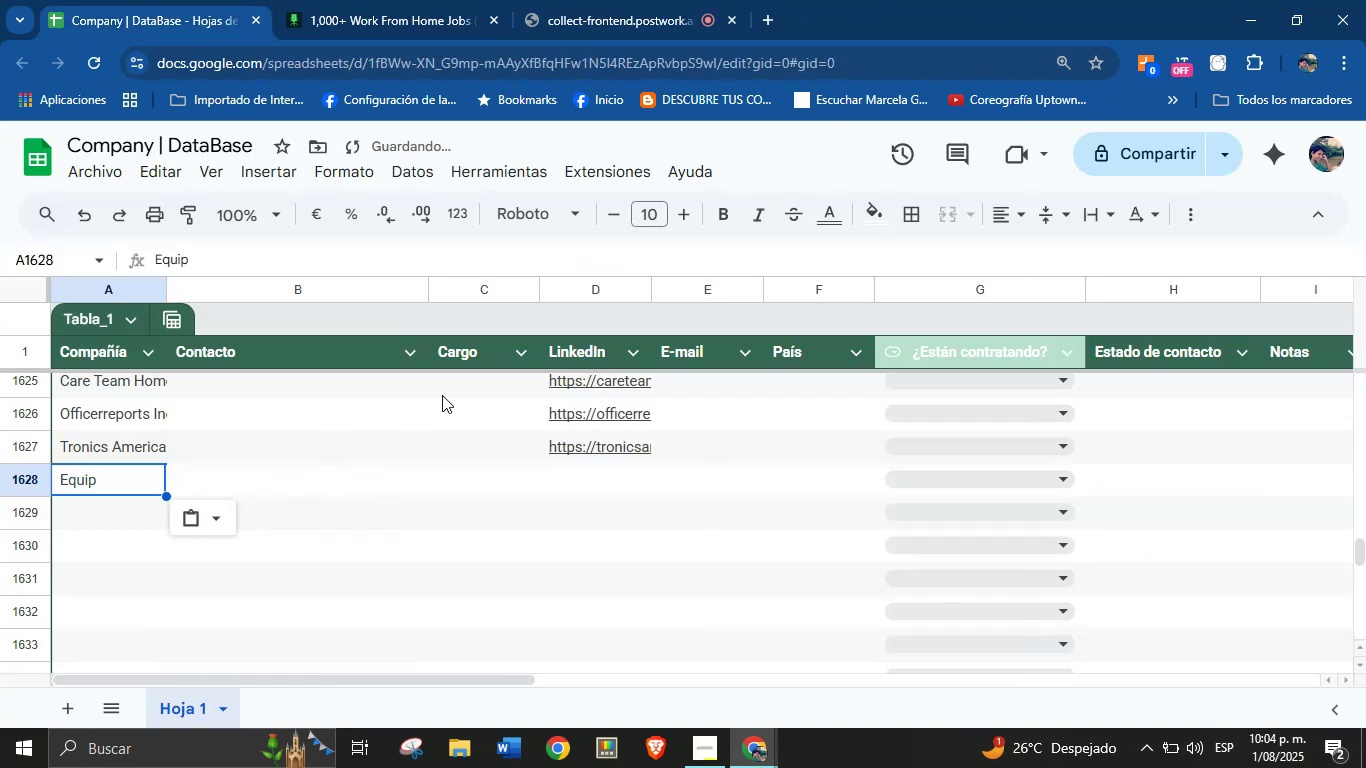 
left_click([491, 0])
 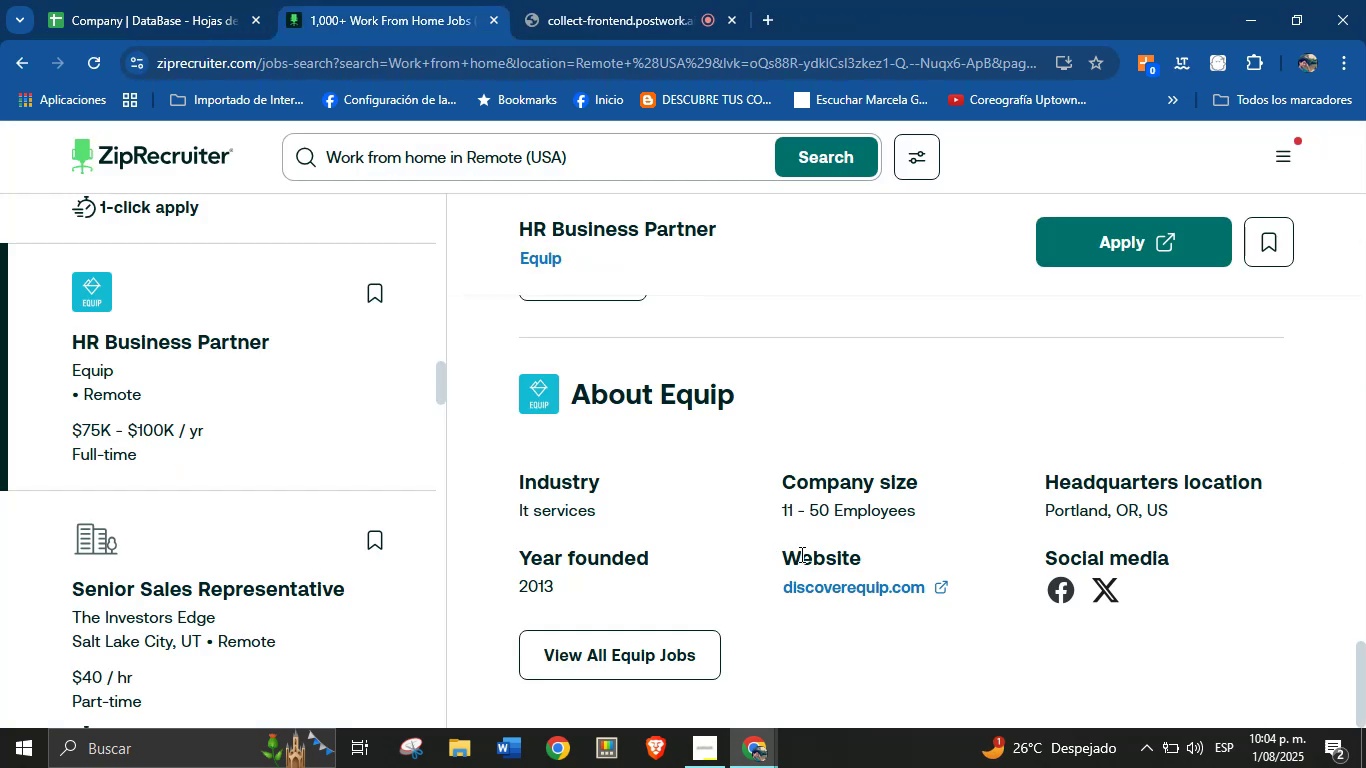 
right_click([811, 588])
 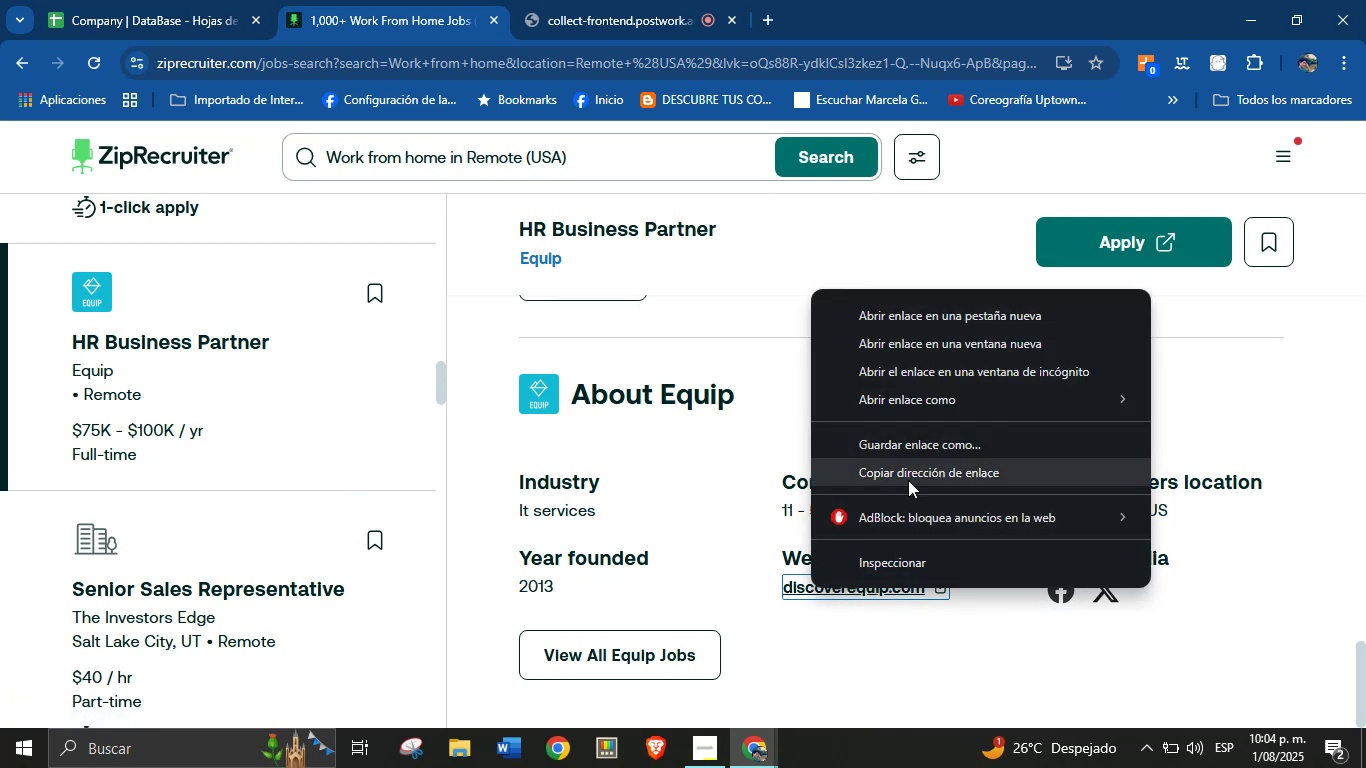 
left_click([908, 478])
 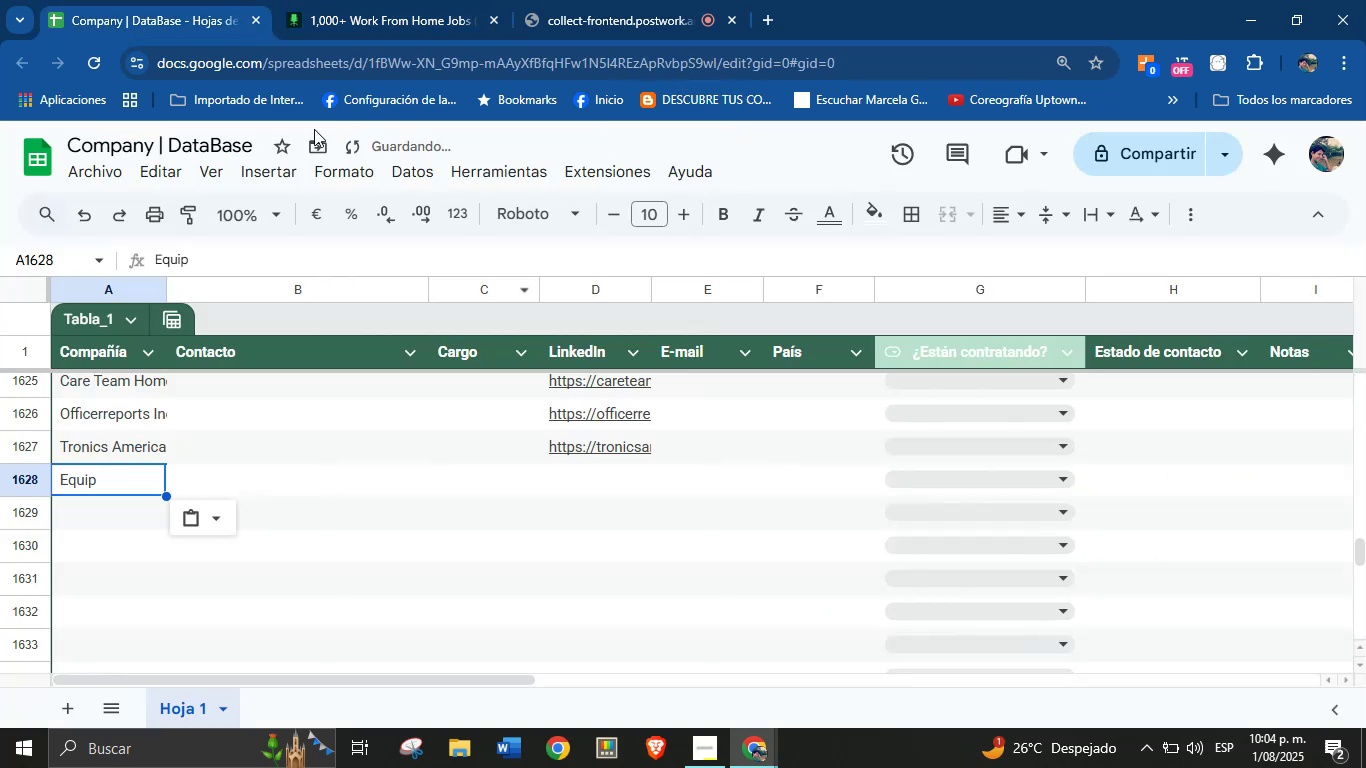 
left_click([580, 479])
 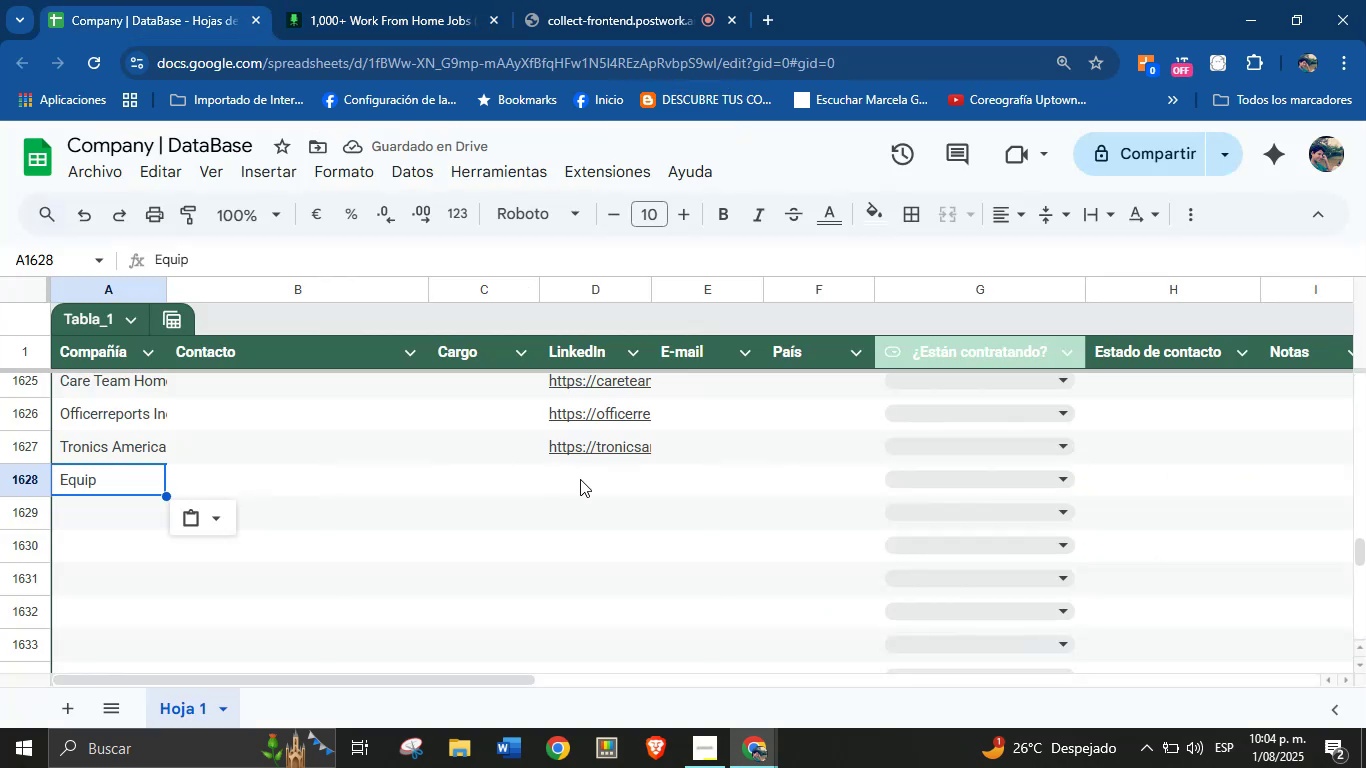 
key(Control+V)
 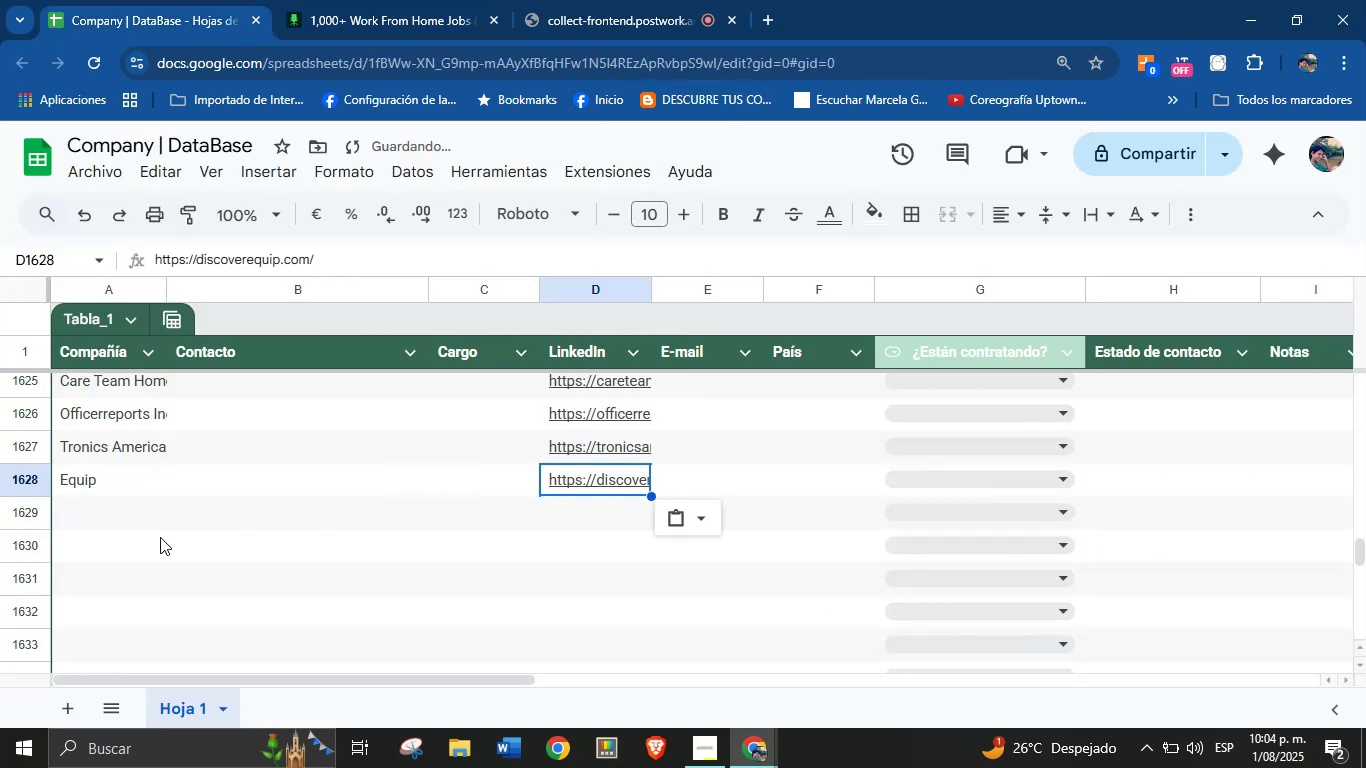 
left_click([112, 522])
 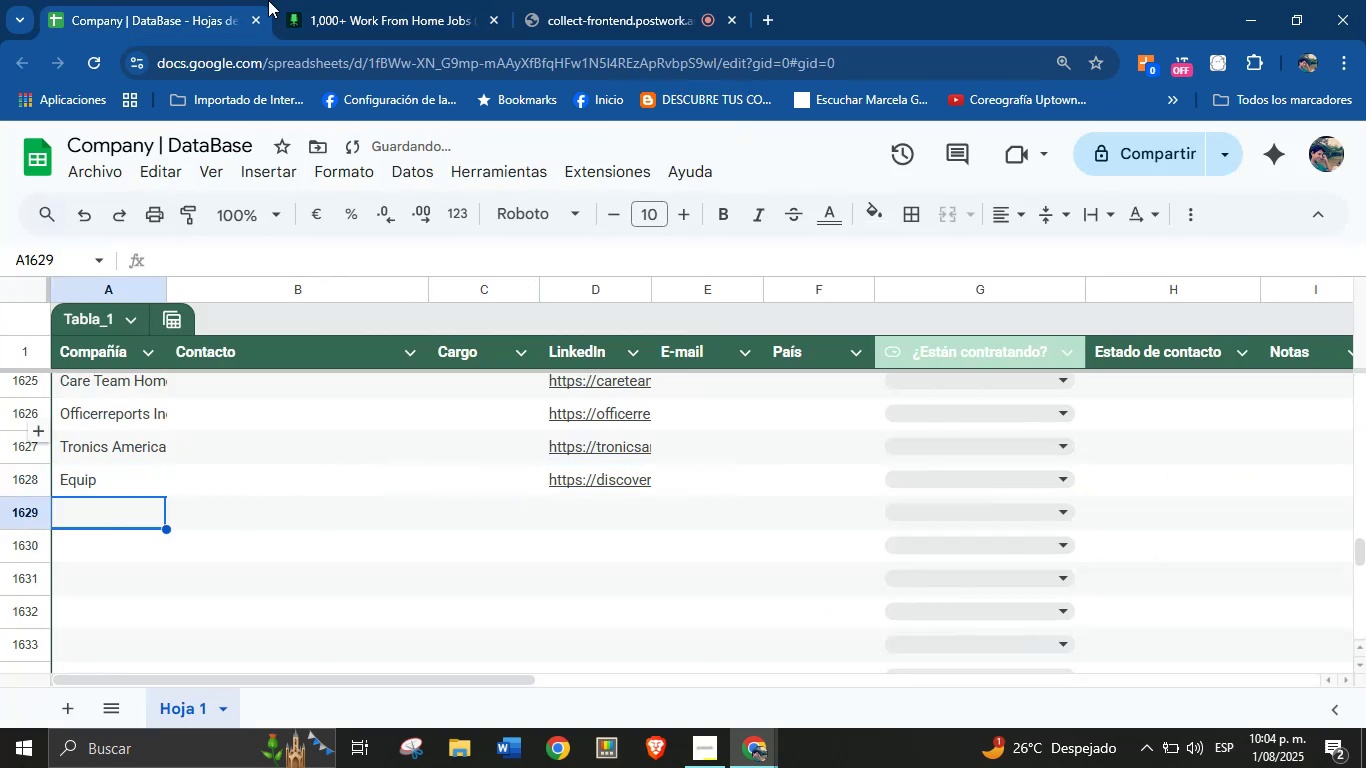 
double_click([342, 0])
 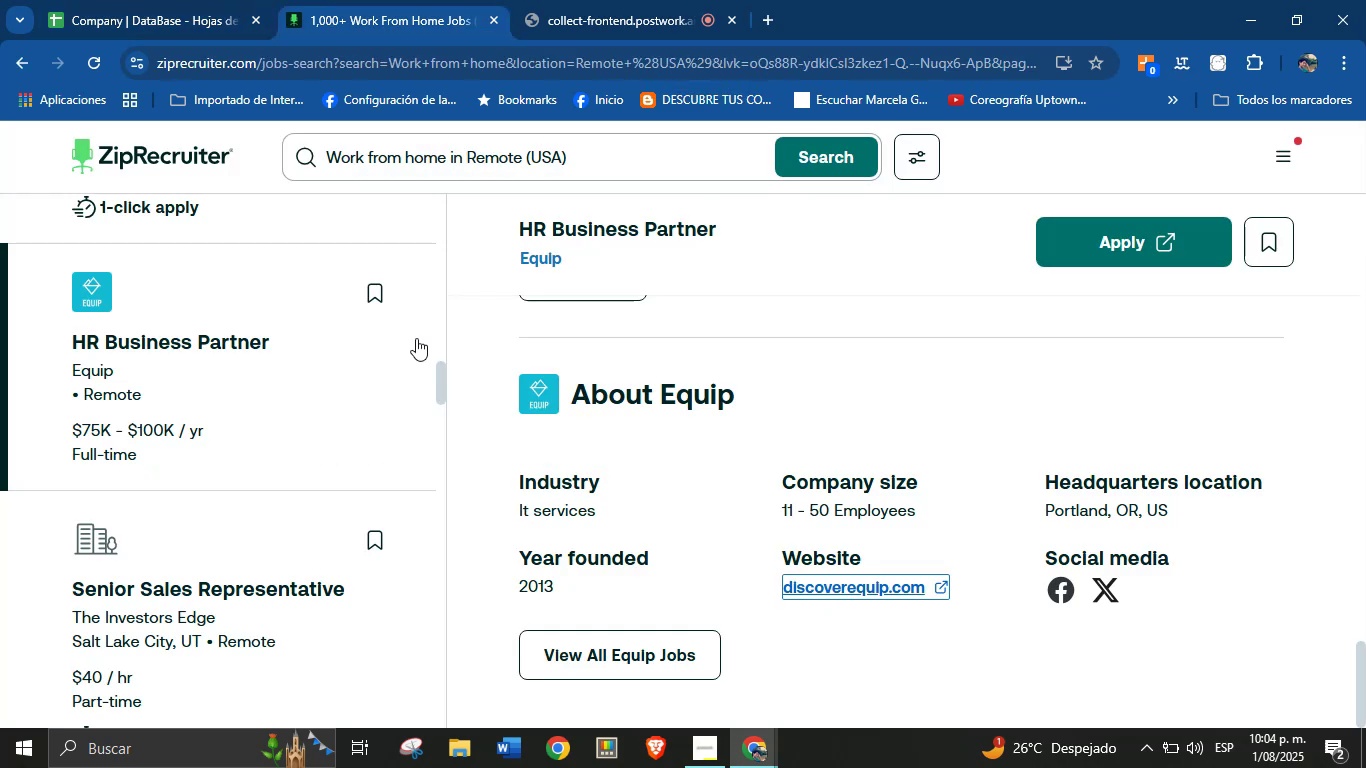 
scroll: coordinate [181, 422], scroll_direction: down, amount: 41.0
 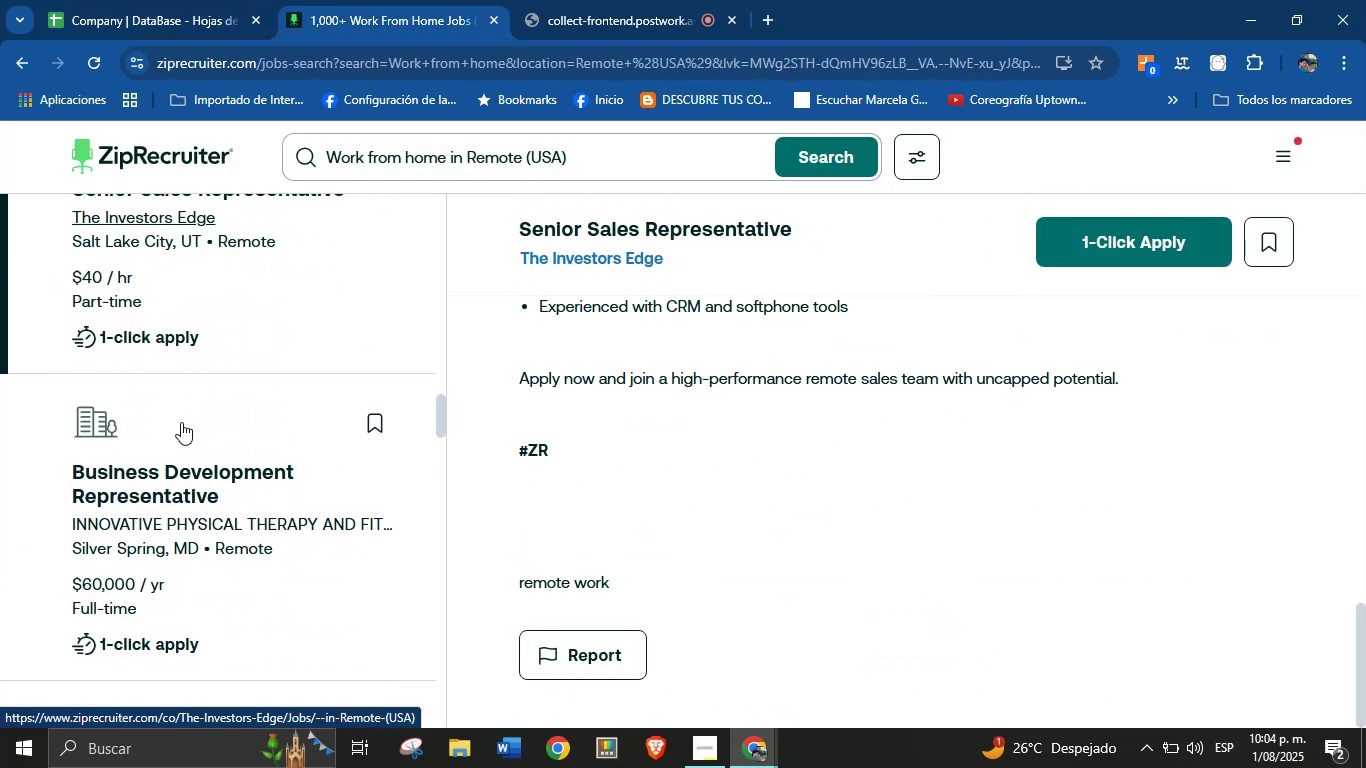 
left_click([181, 422])
 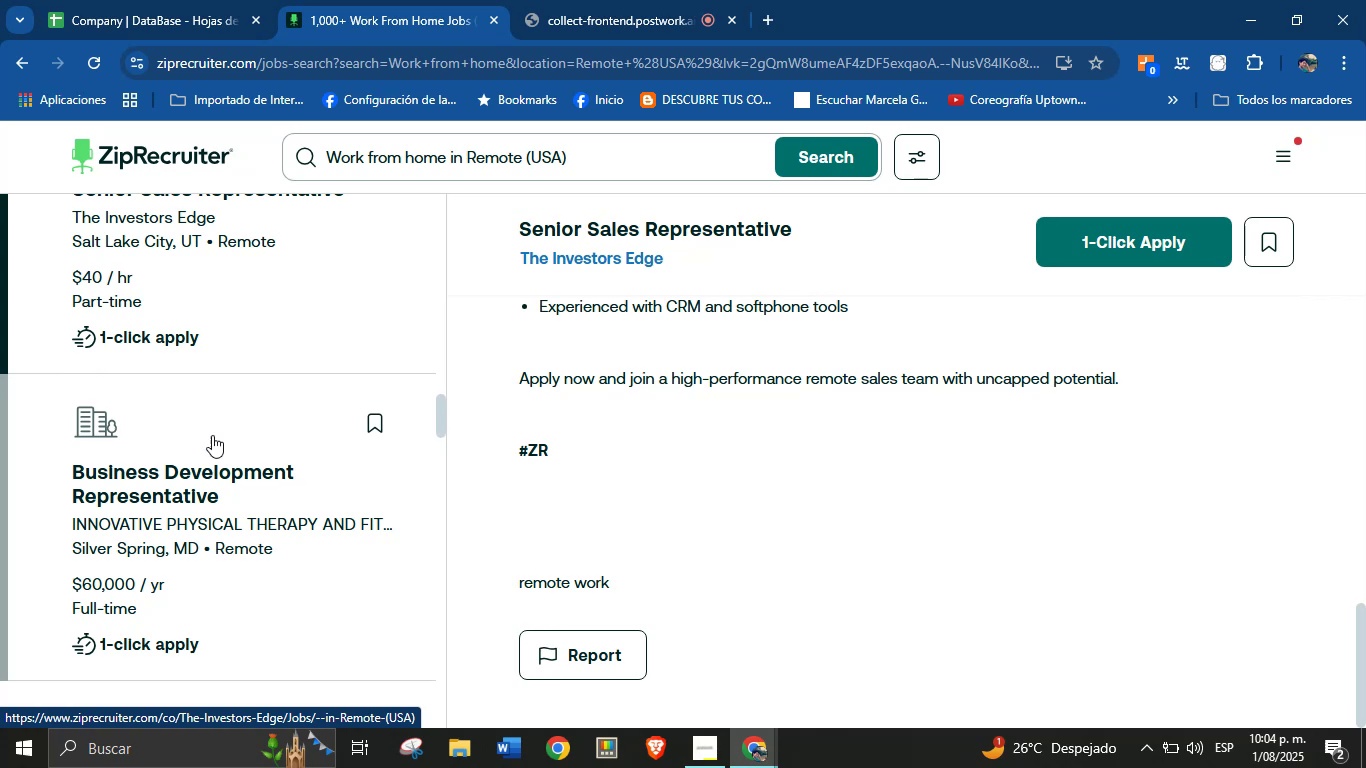 
scroll: coordinate [717, 499], scroll_direction: down, amount: 177.0
 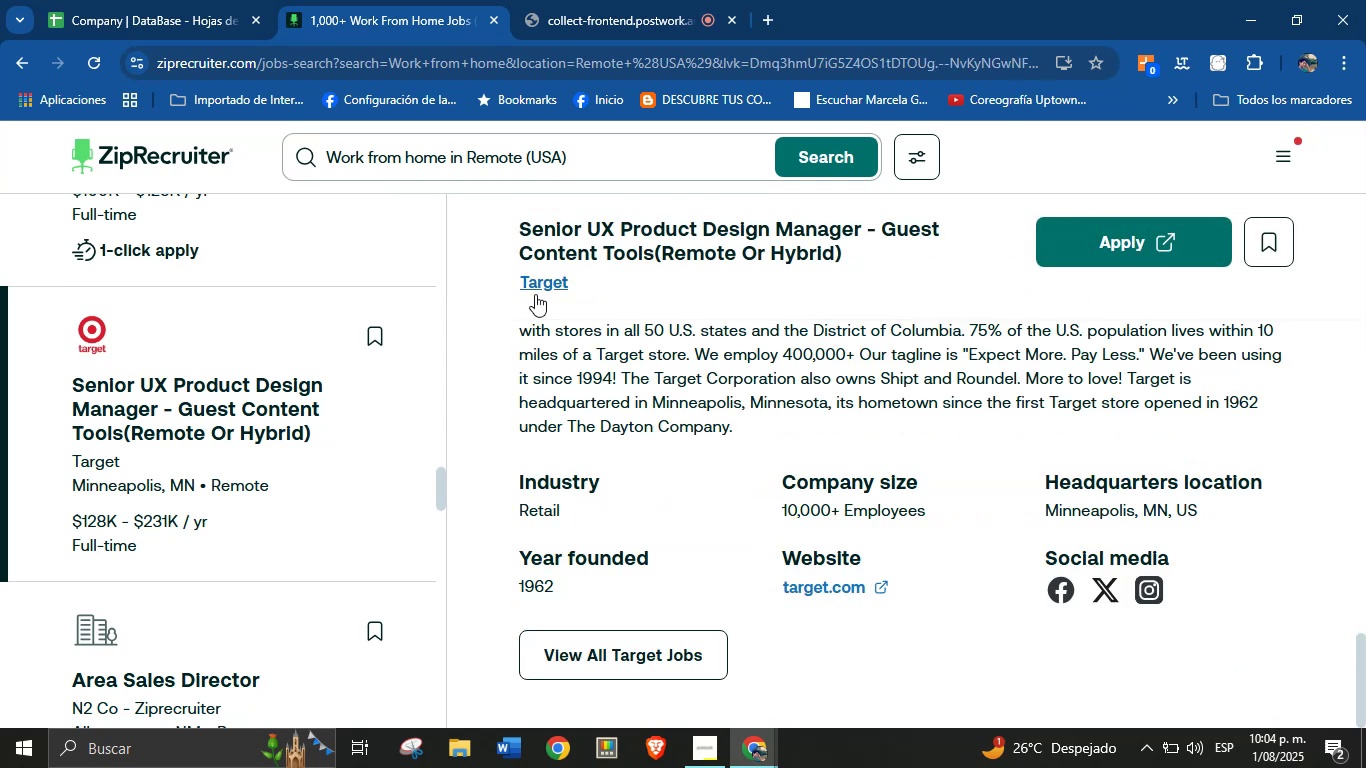 
left_click_drag(start_coordinate=[509, 284], to_coordinate=[575, 291])
 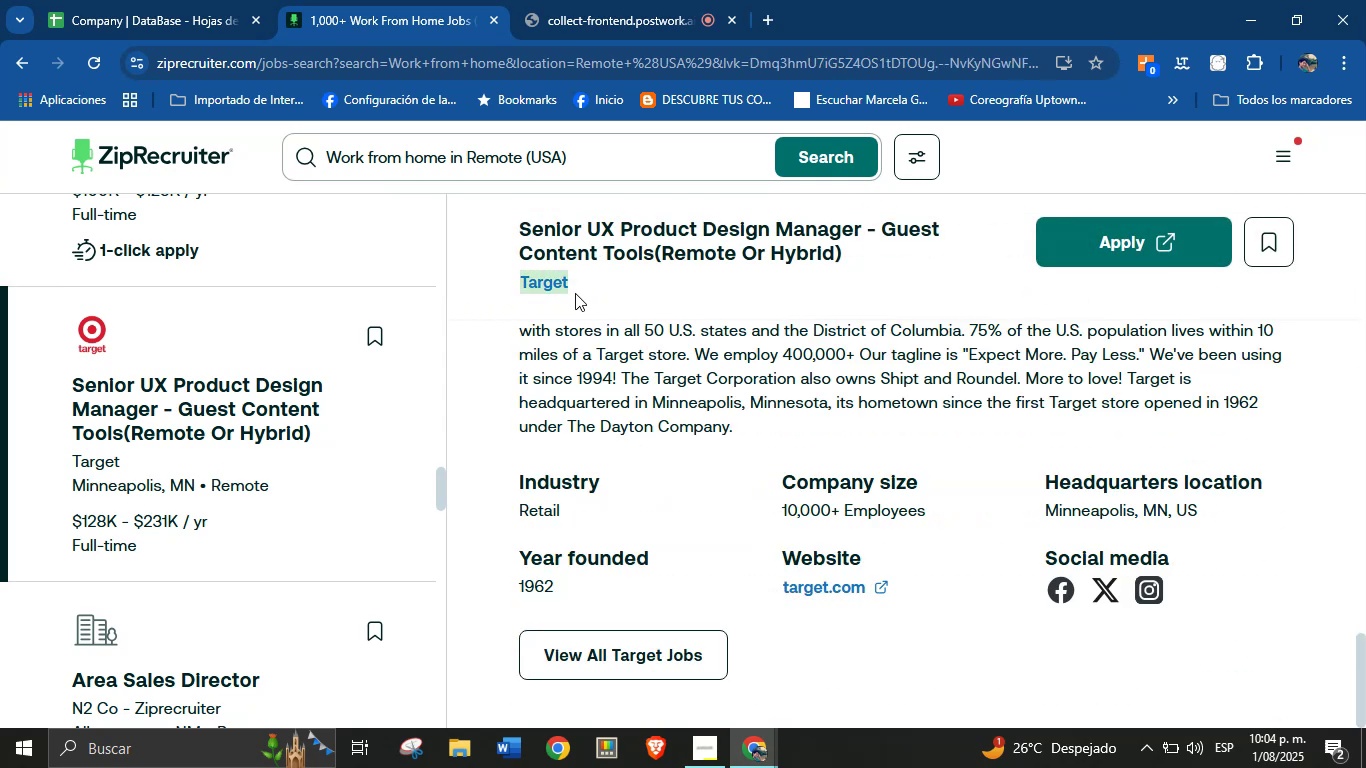 
key(Control+C)
 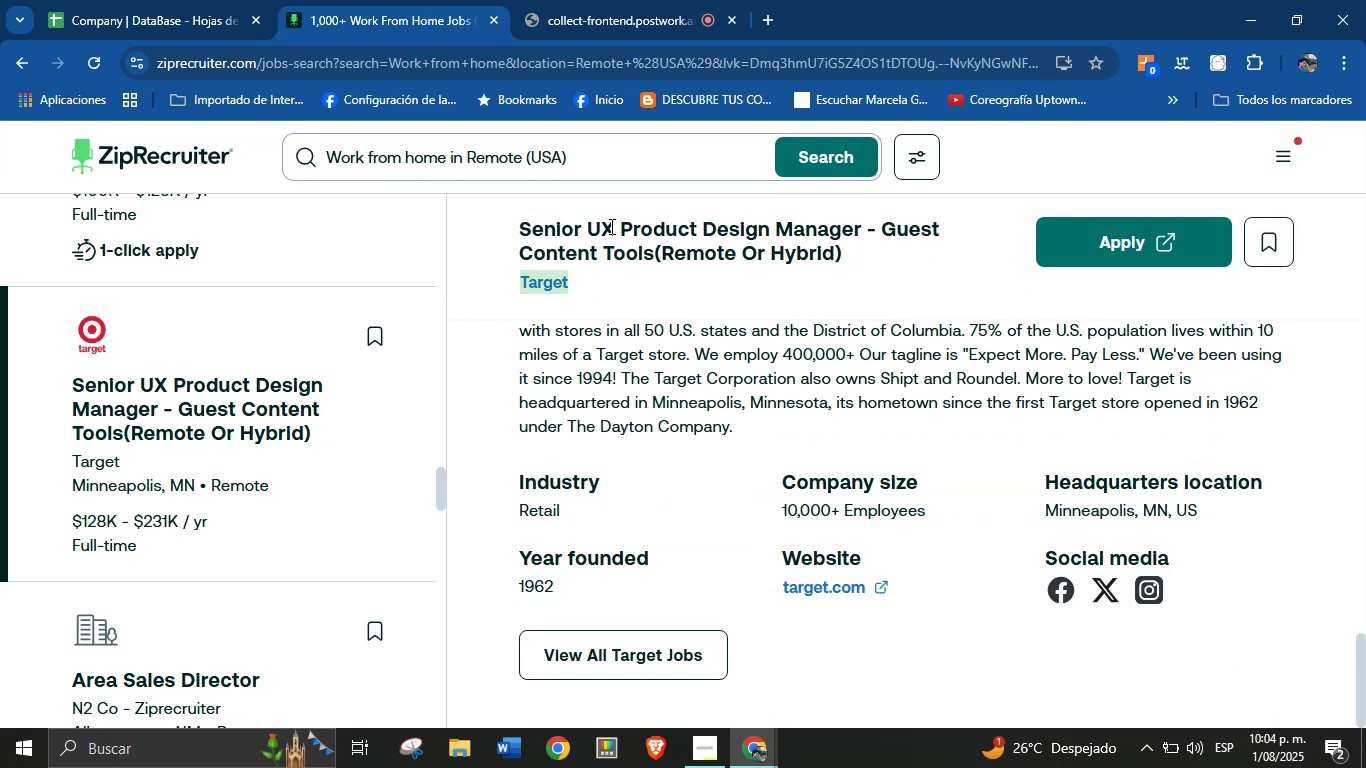 
left_click([651, 0])
 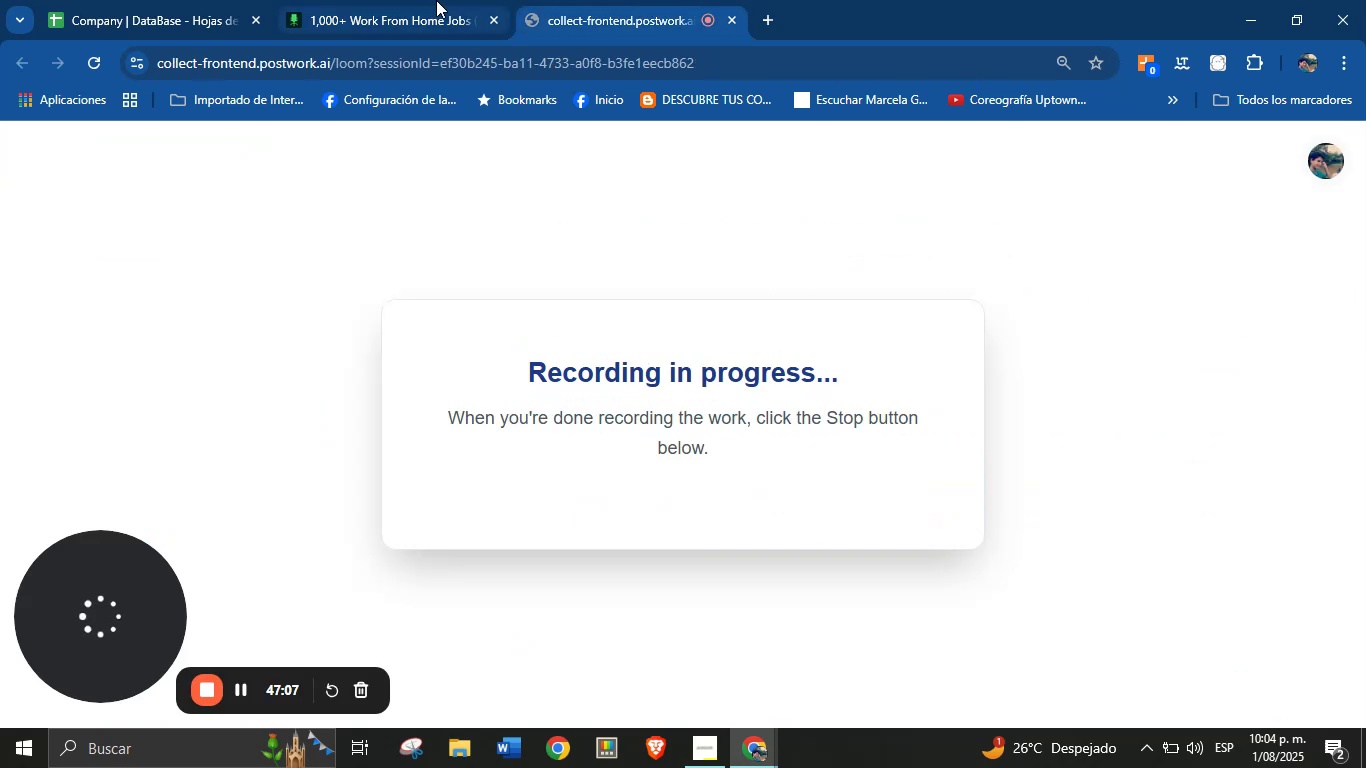 
double_click([279, 0])
 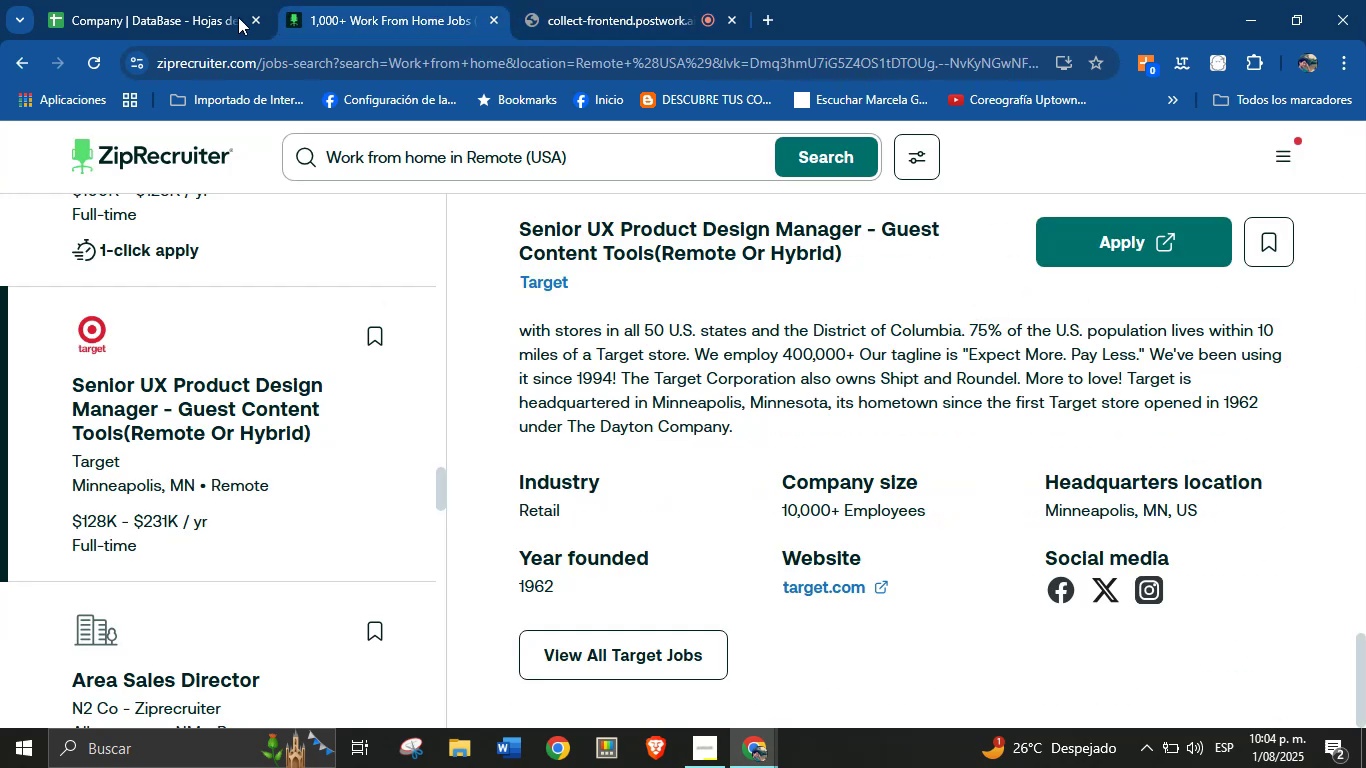 
left_click([197, 0])
 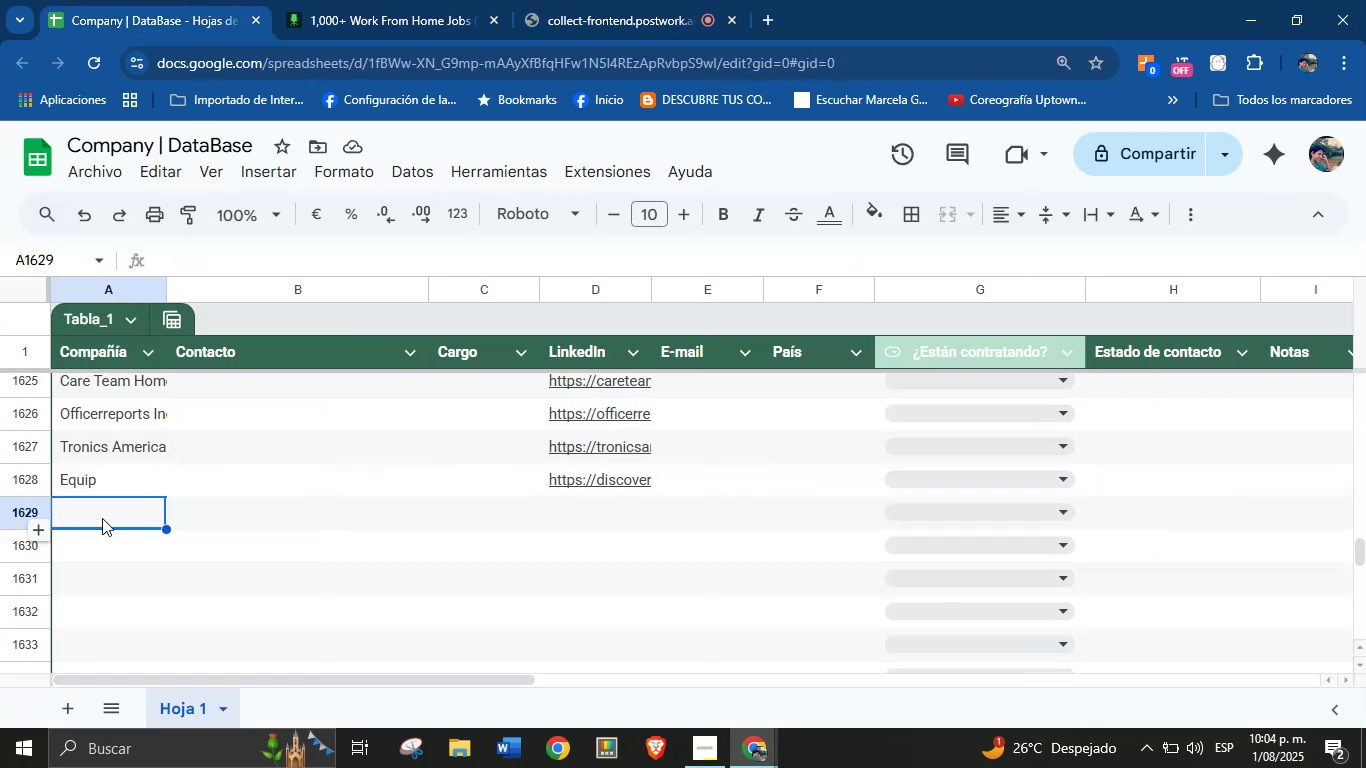 
left_click([116, 516])
 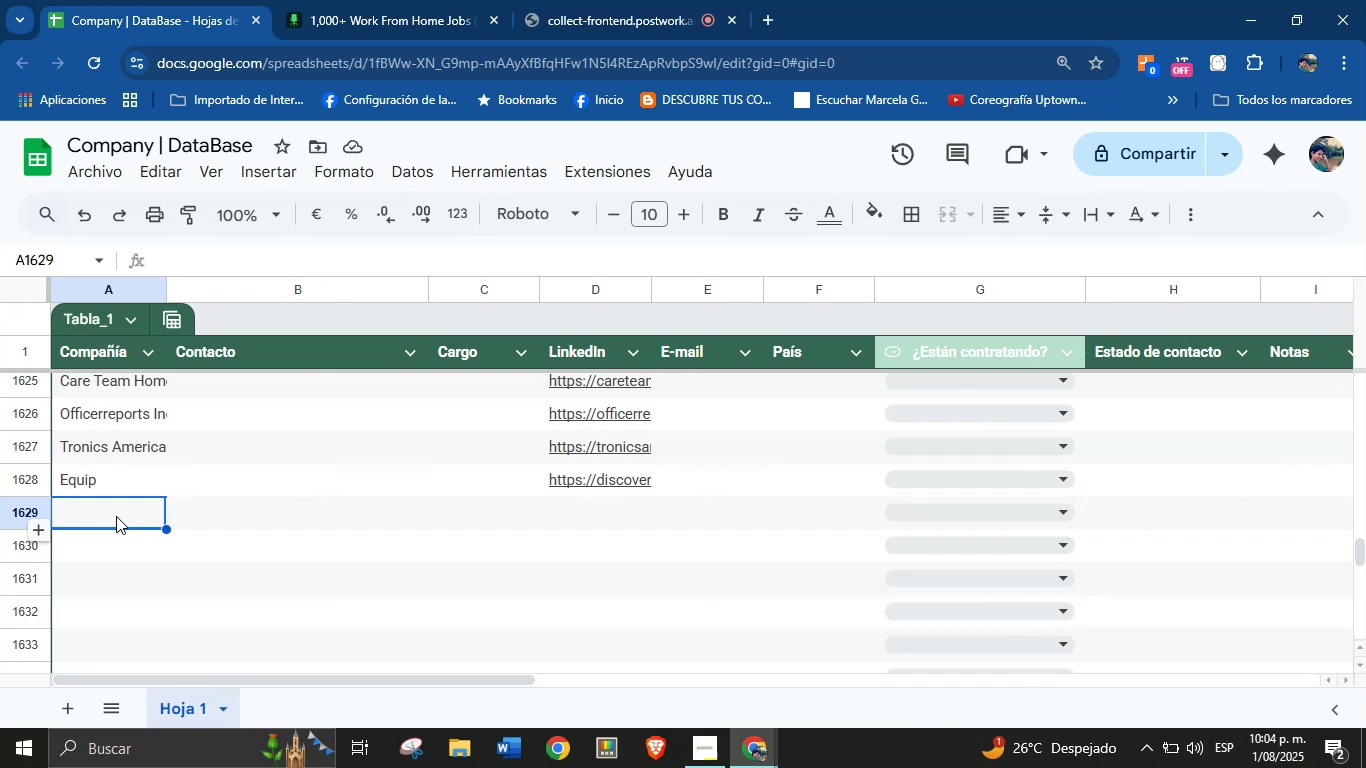 
key(Control+V)
 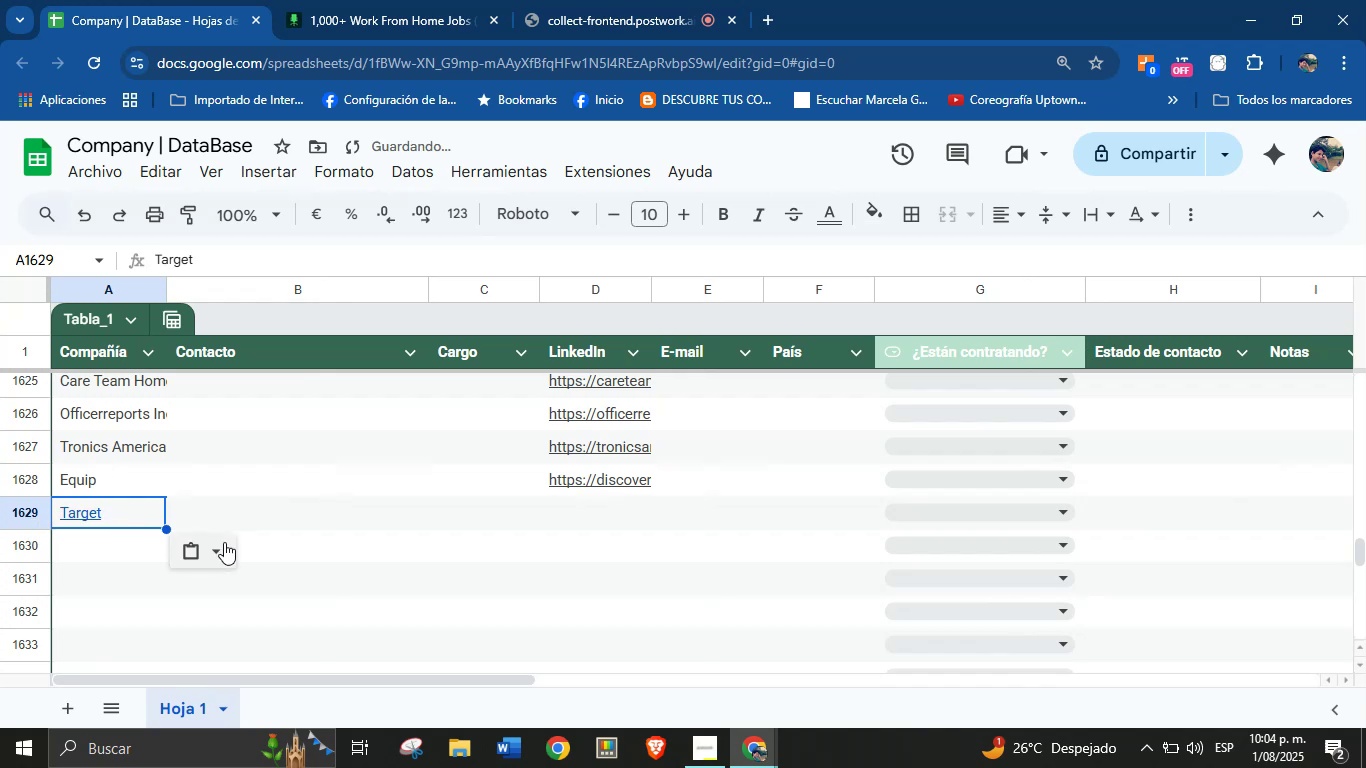 
left_click([224, 542])
 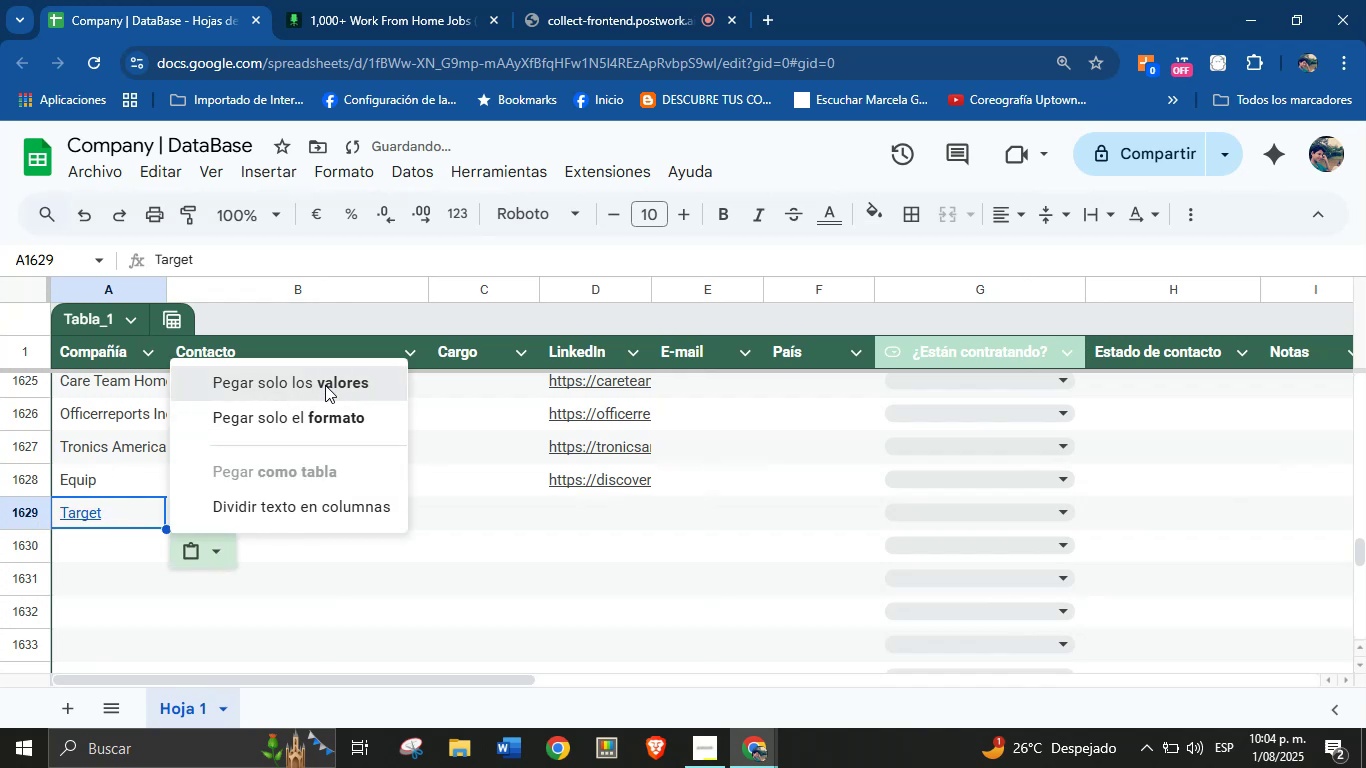 
left_click([399, 0])
 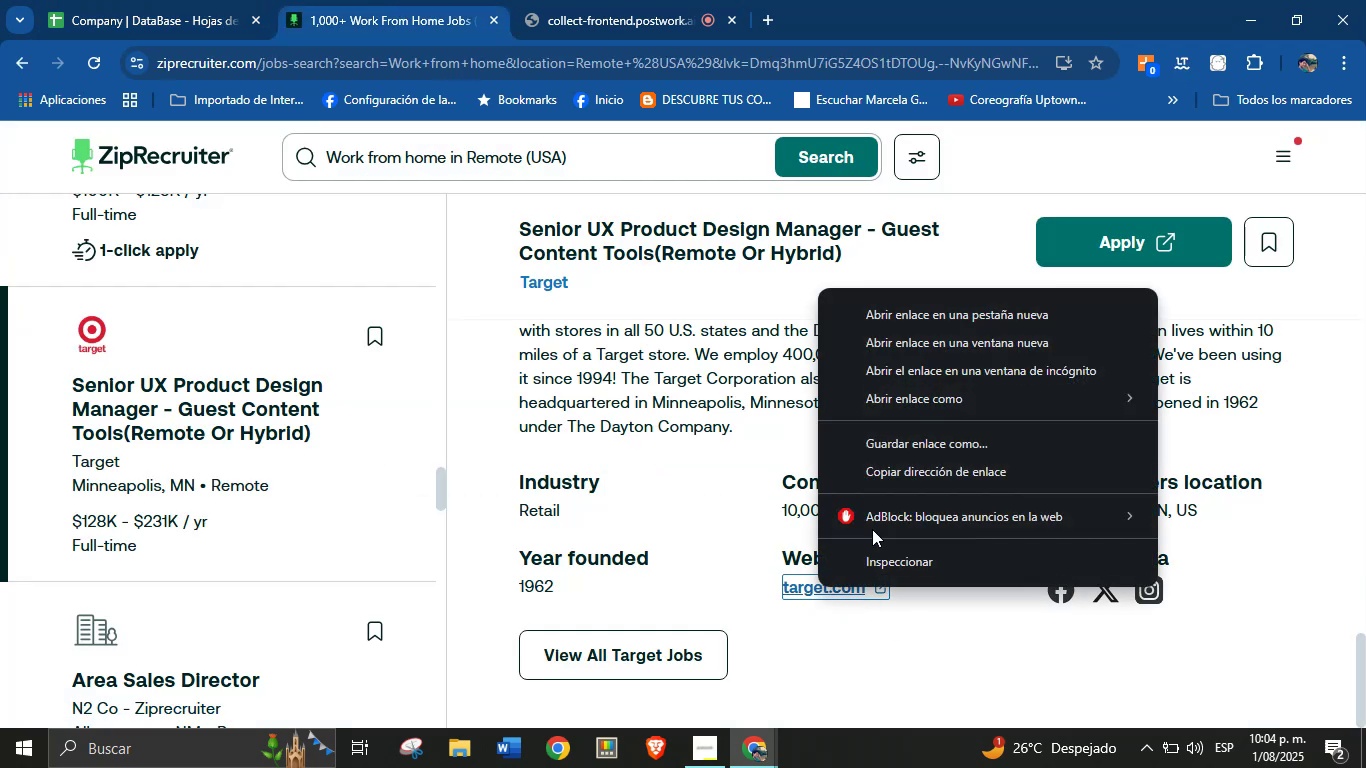 
left_click([918, 481])
 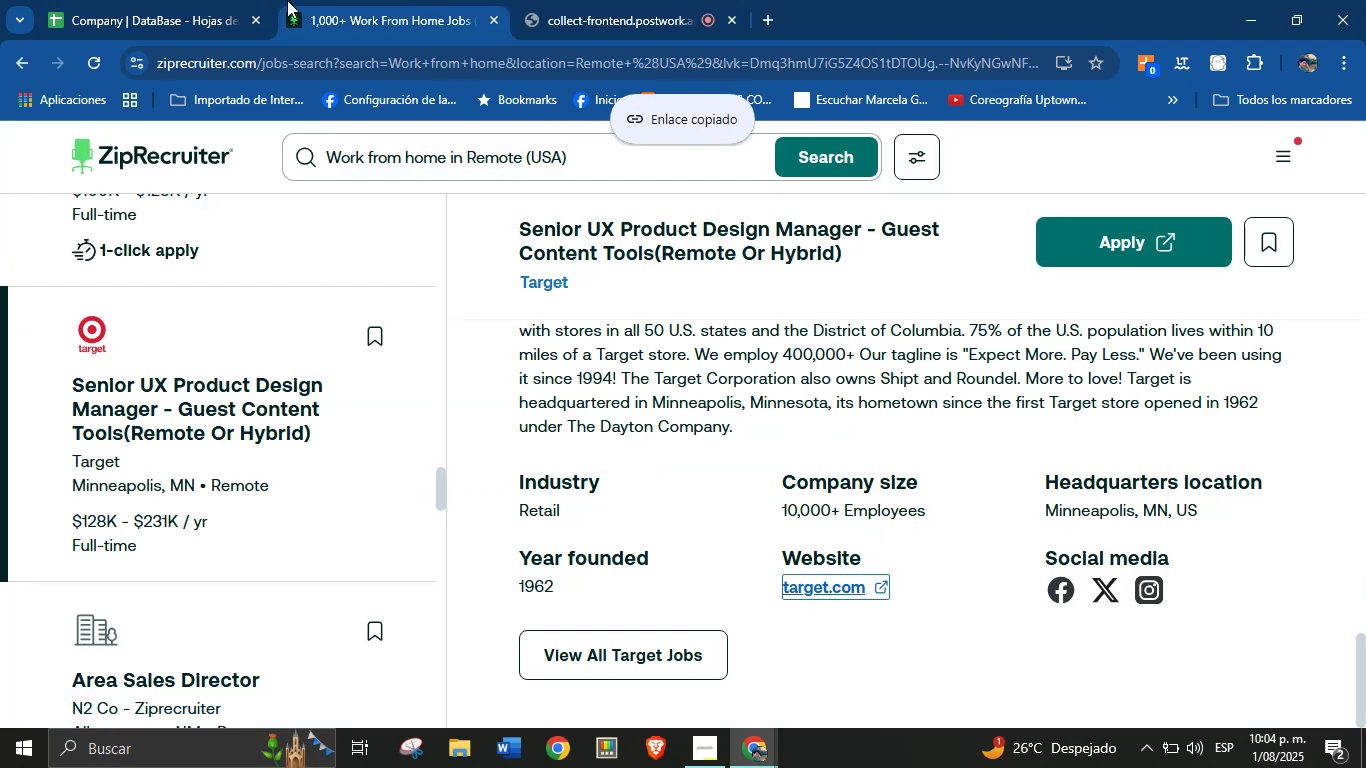 
left_click([238, 0])
 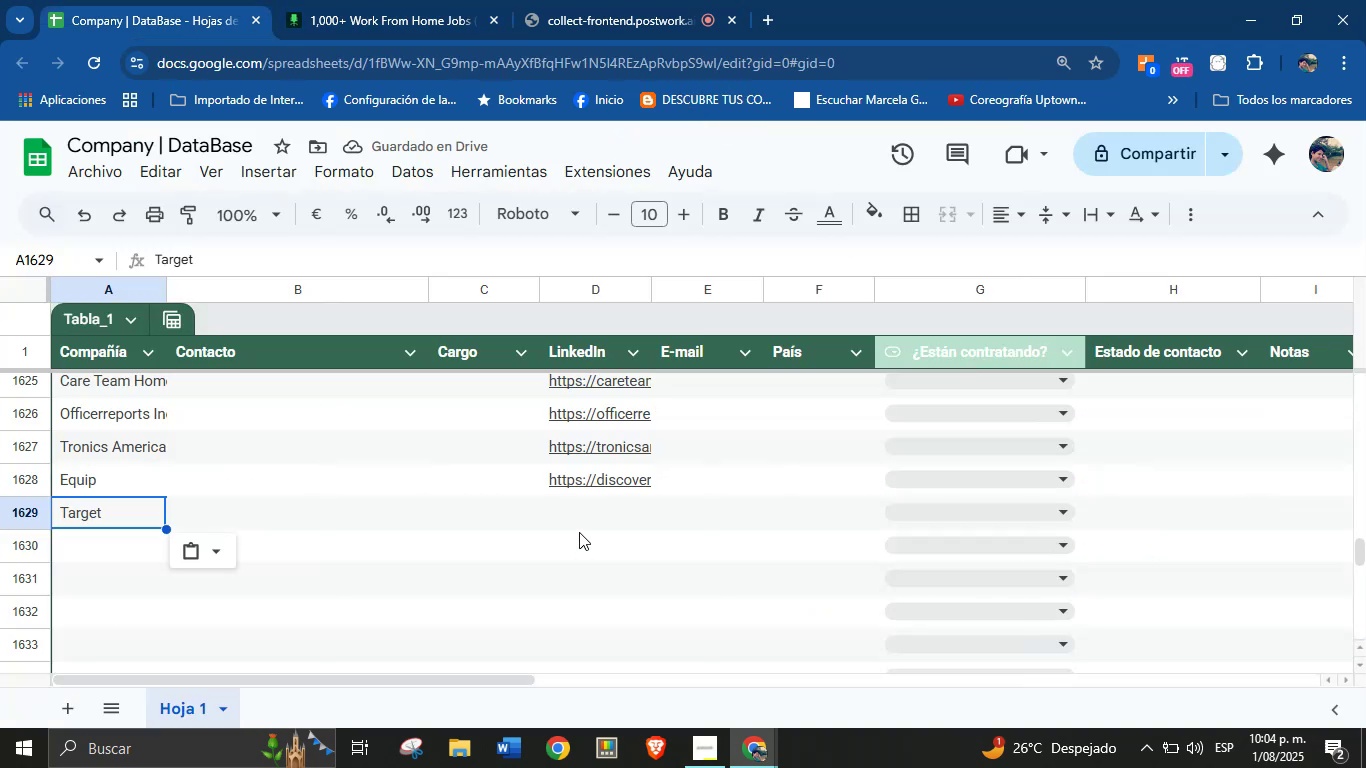 
key(Control+V)
 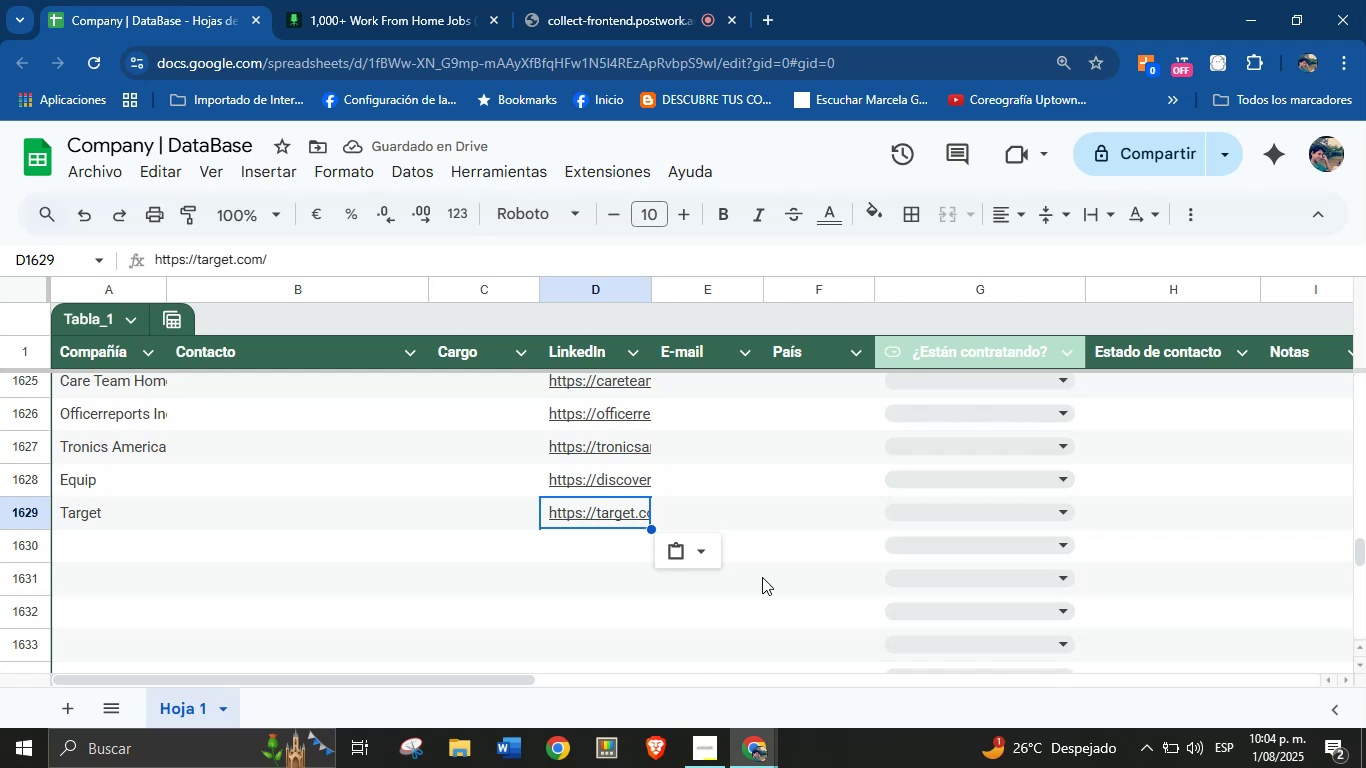 
left_click([100, 537])
 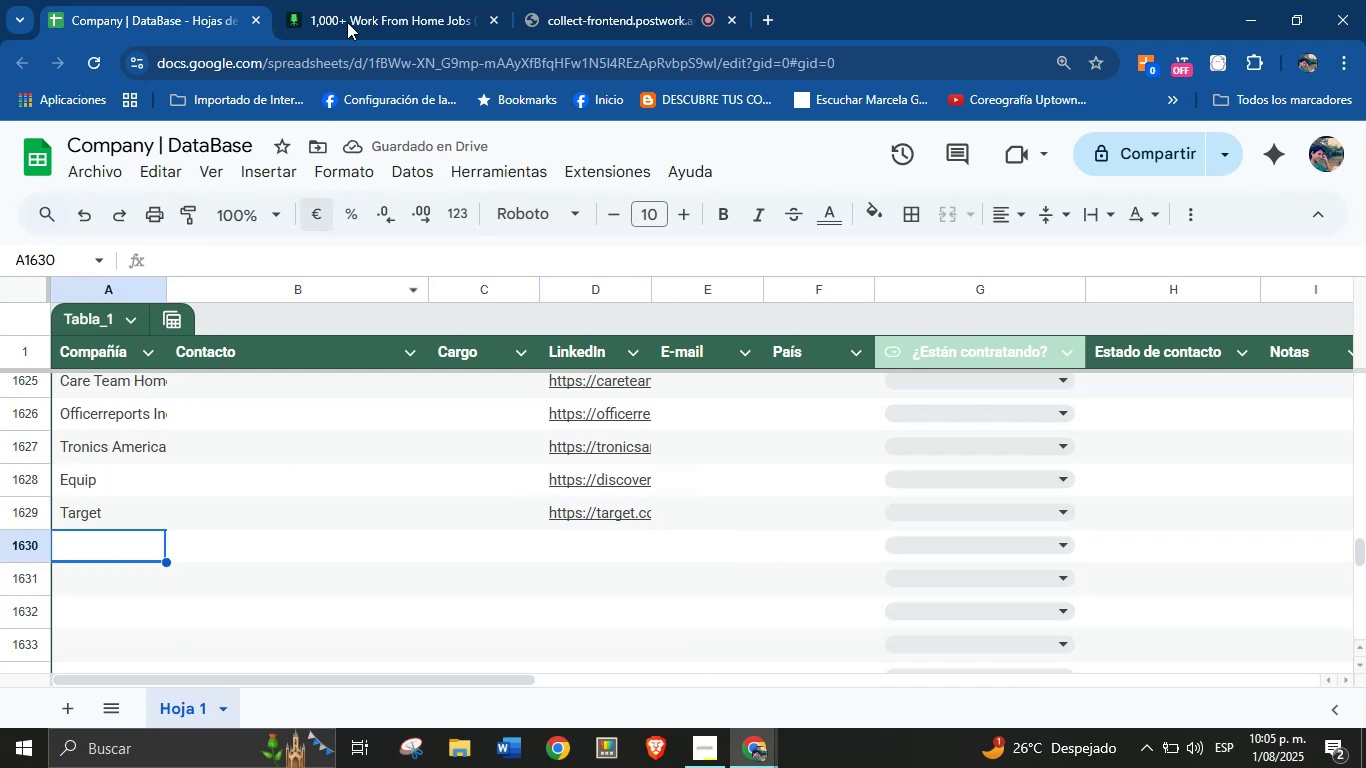 
left_click([371, 0])
 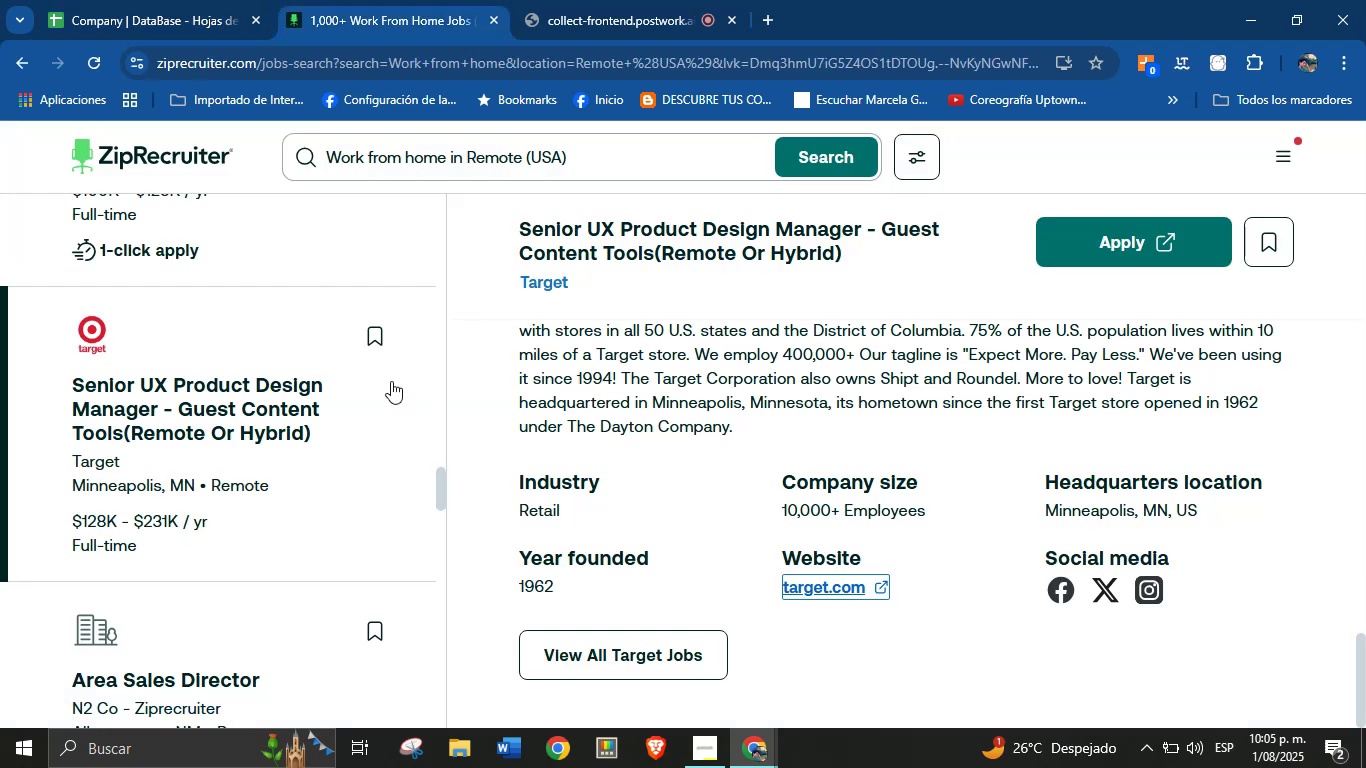 
scroll: coordinate [359, 469], scroll_direction: down, amount: 1.0
 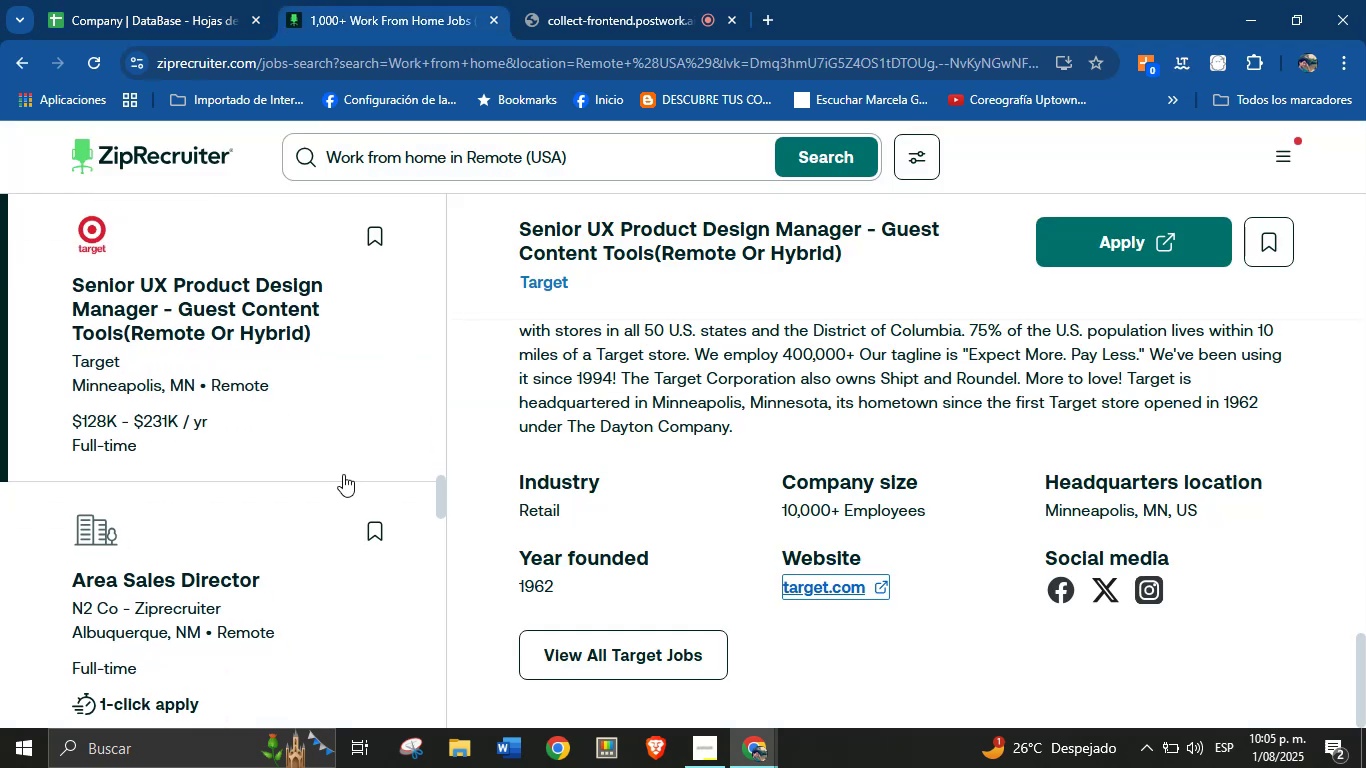 
left_click([137, 534])
 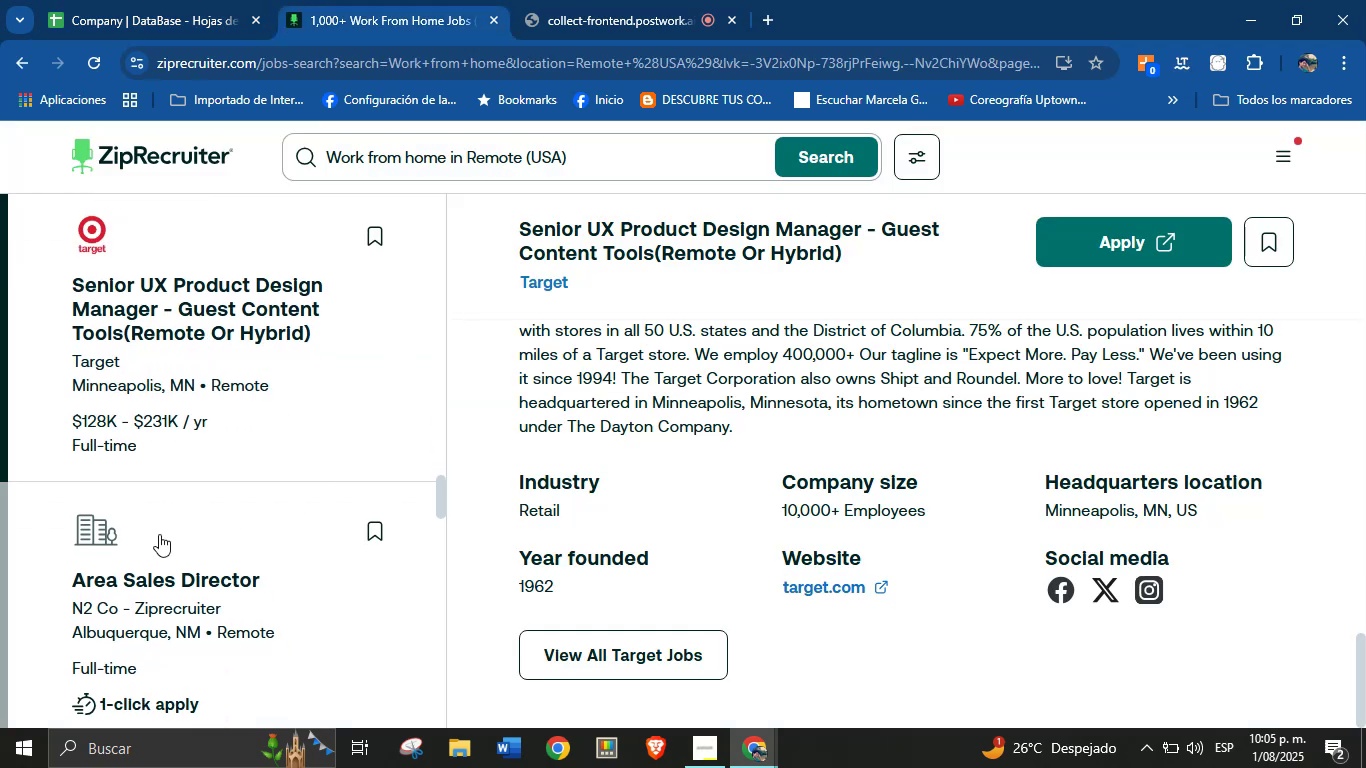 
scroll: coordinate [702, 453], scroll_direction: down, amount: 54.0
 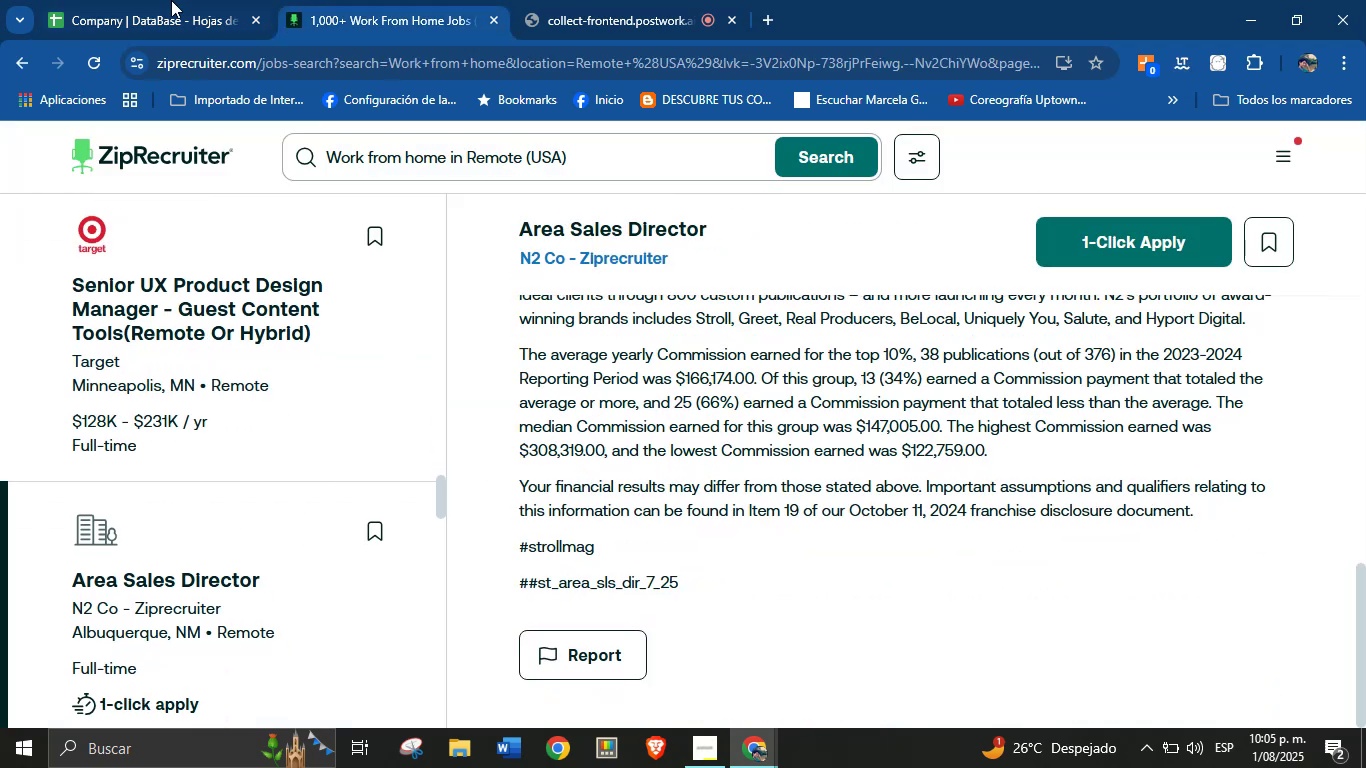 
left_click([142, 0])
 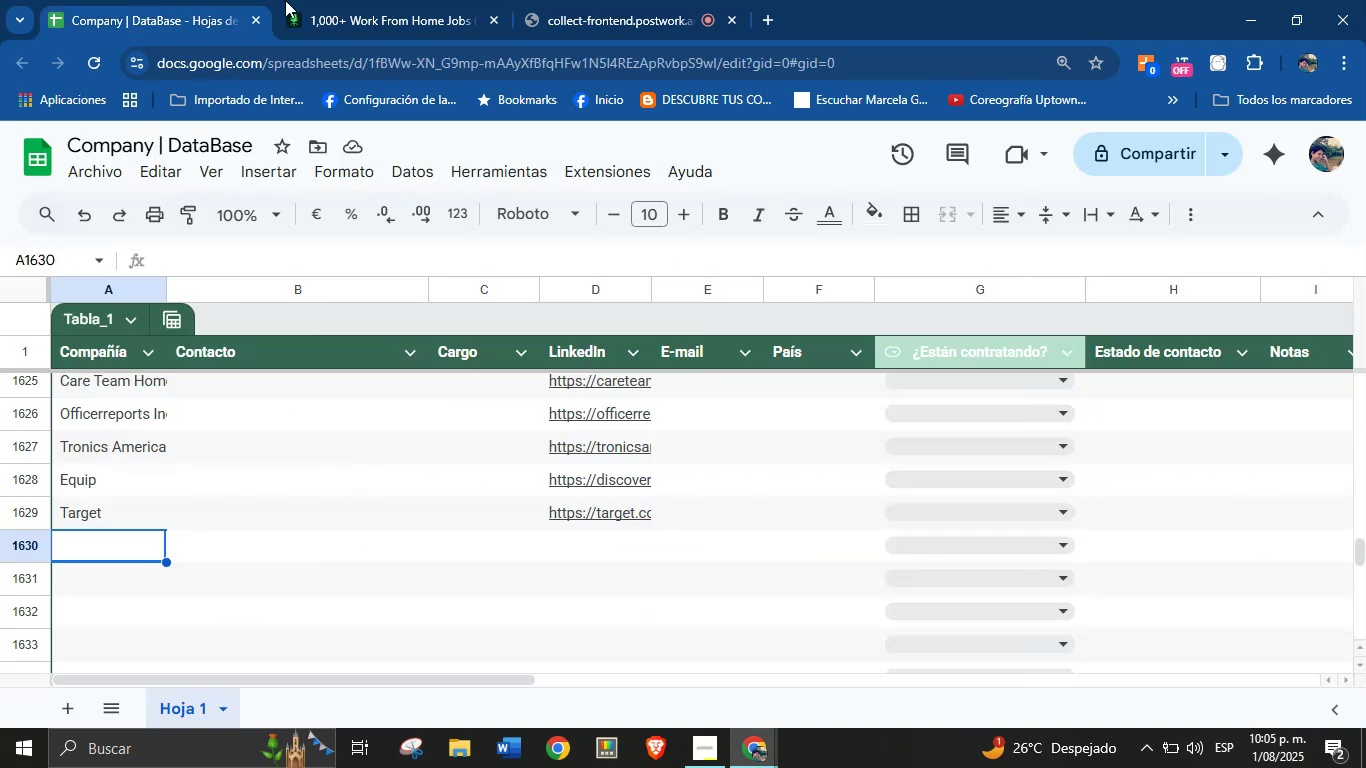 
left_click([383, 0])
 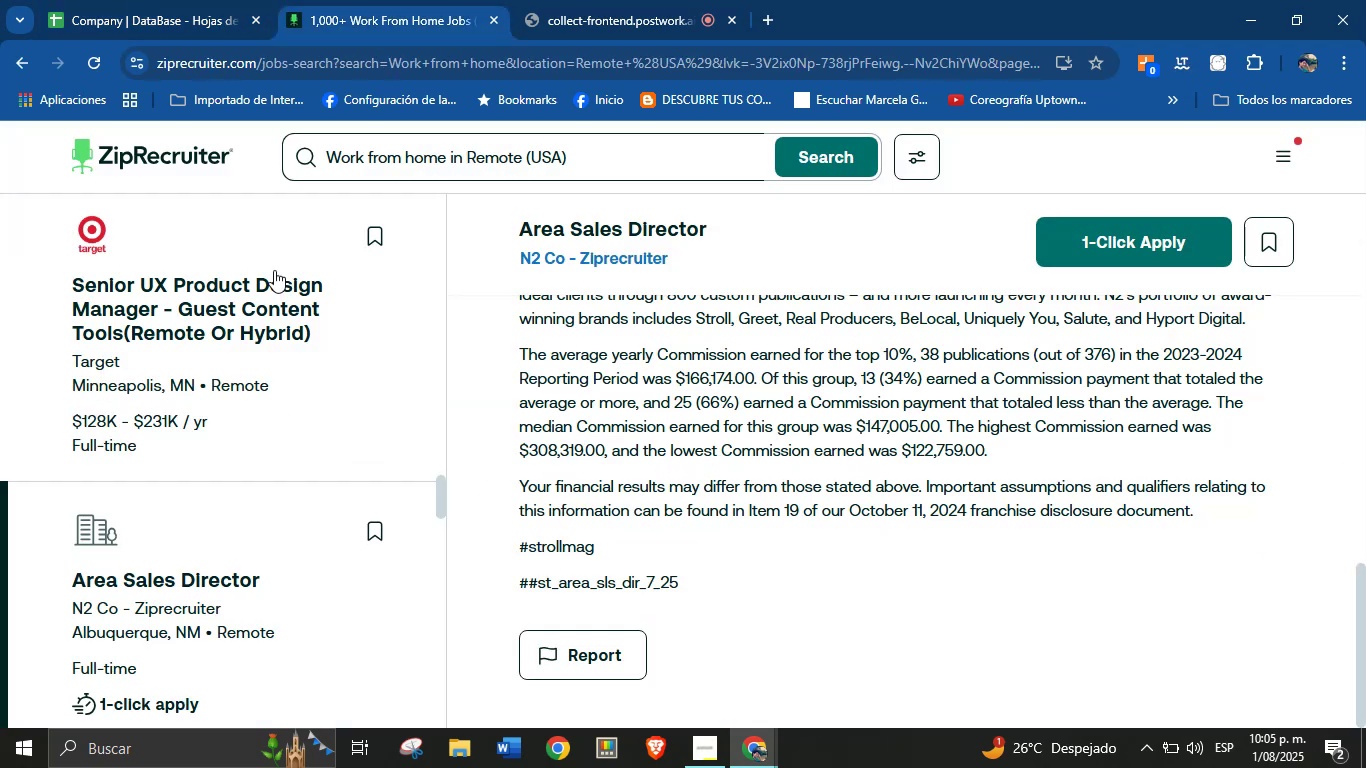 
scroll: coordinate [328, 529], scroll_direction: down, amount: 36.0
 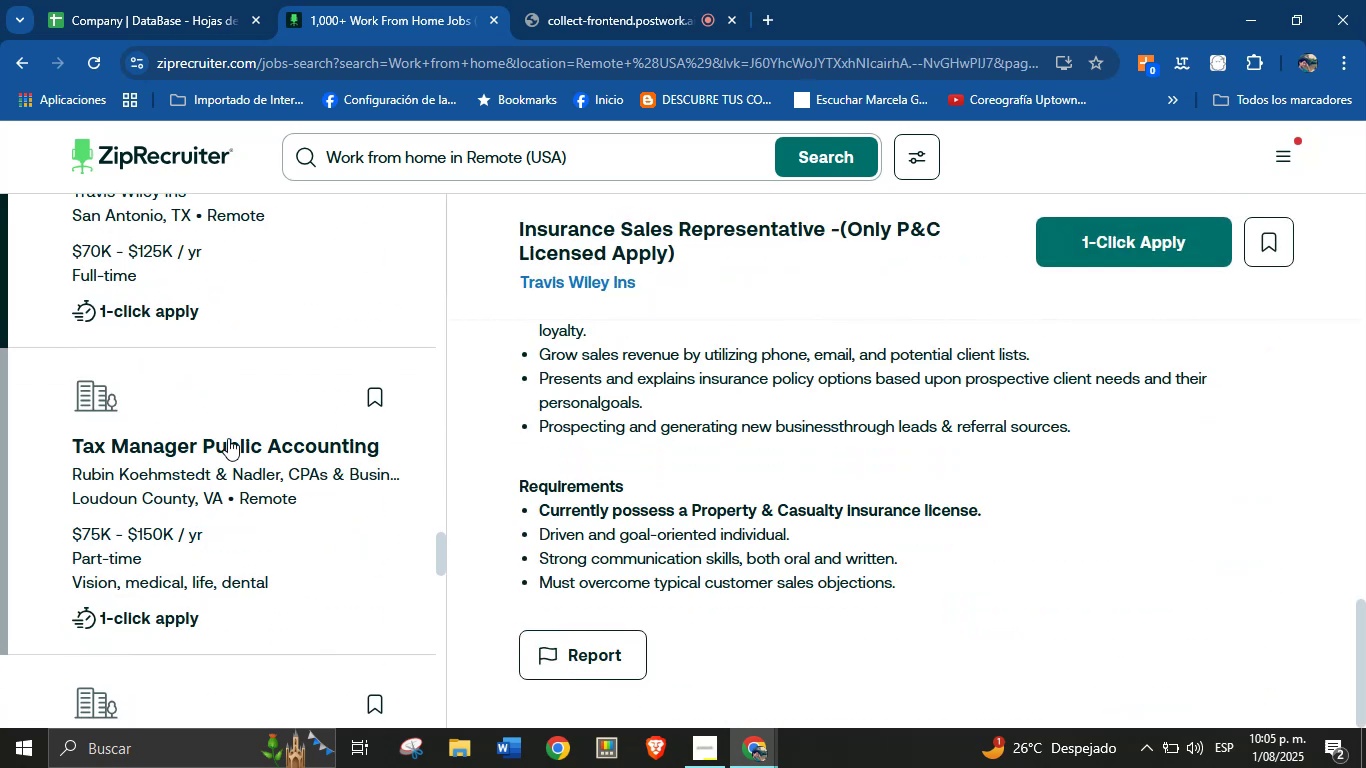 
left_click([216, 0])
 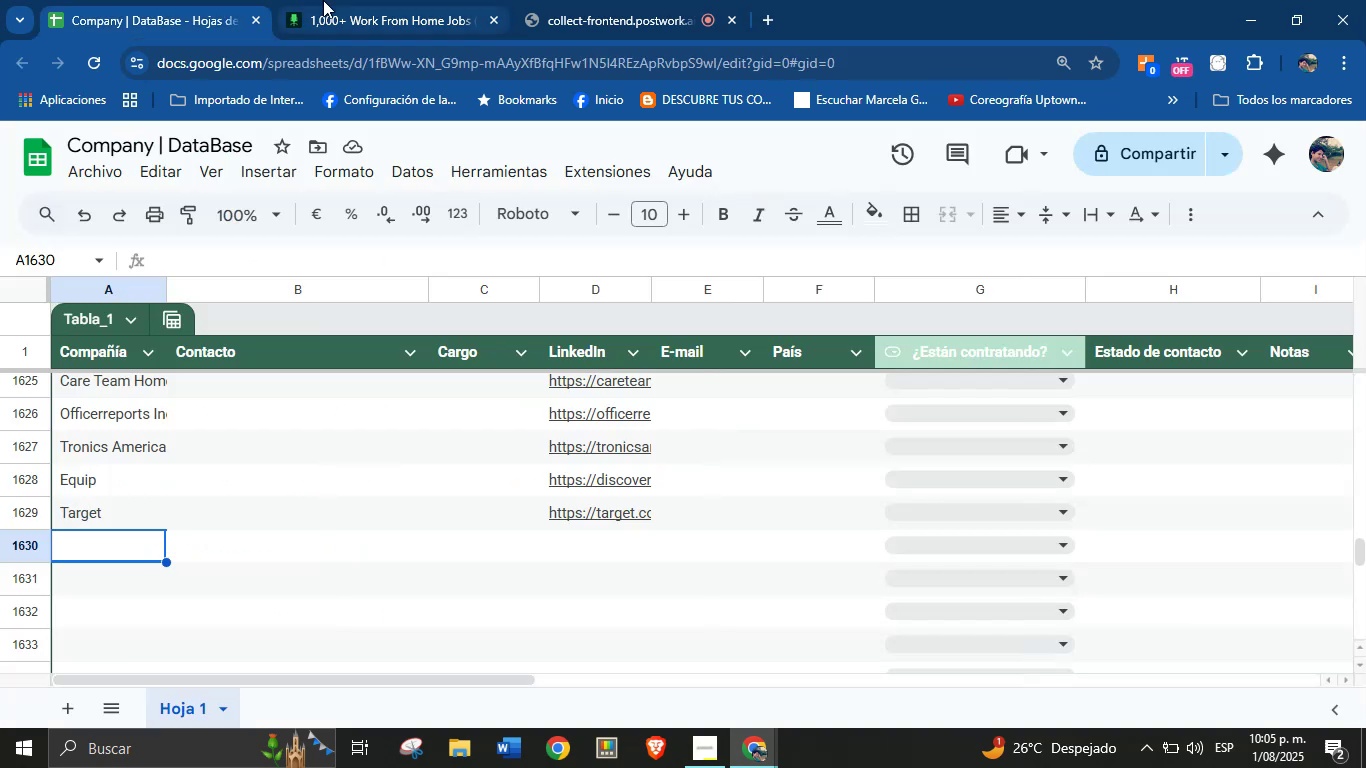 
left_click([332, 0])
 